 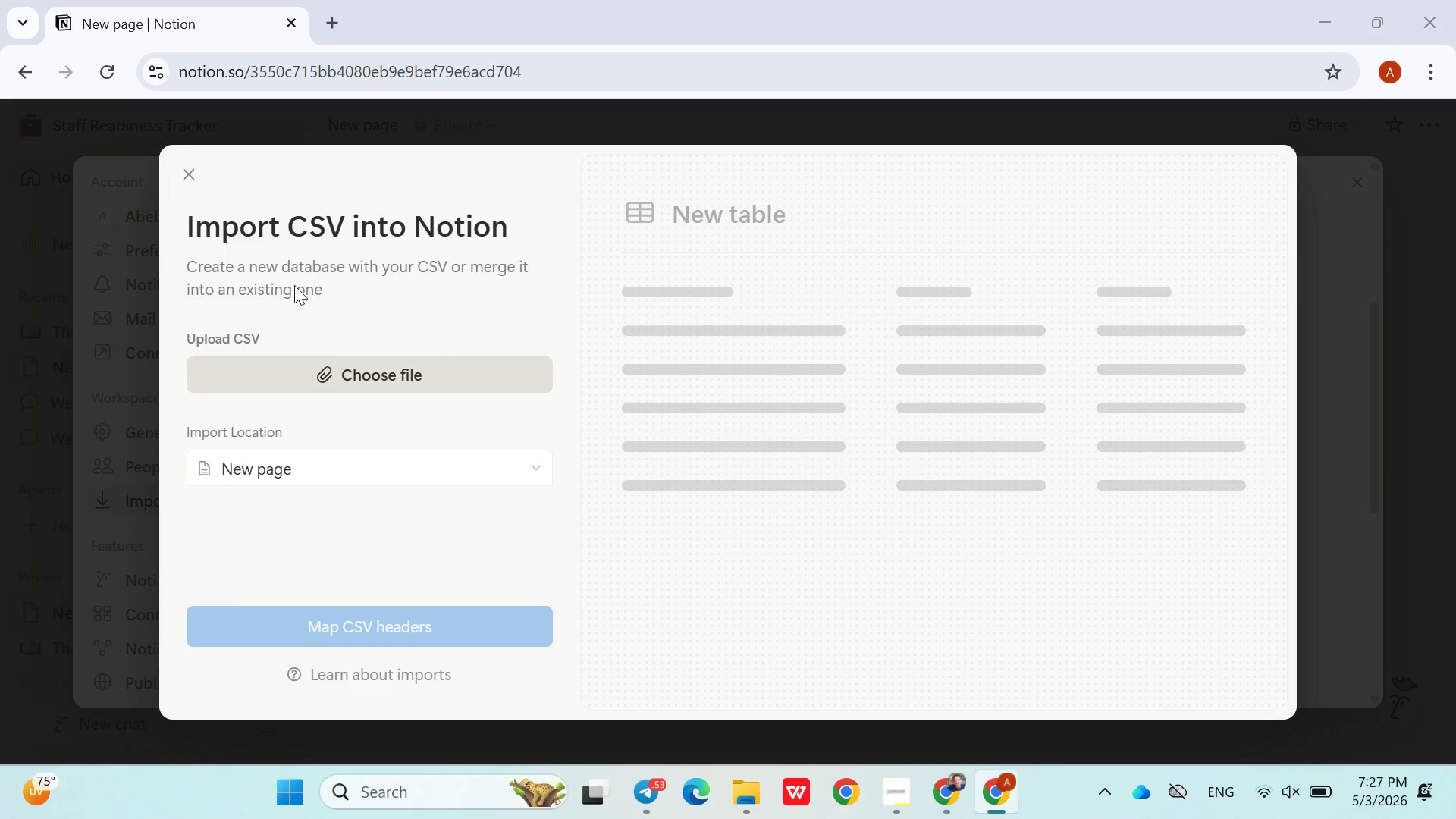 
double_click([268, 266])
 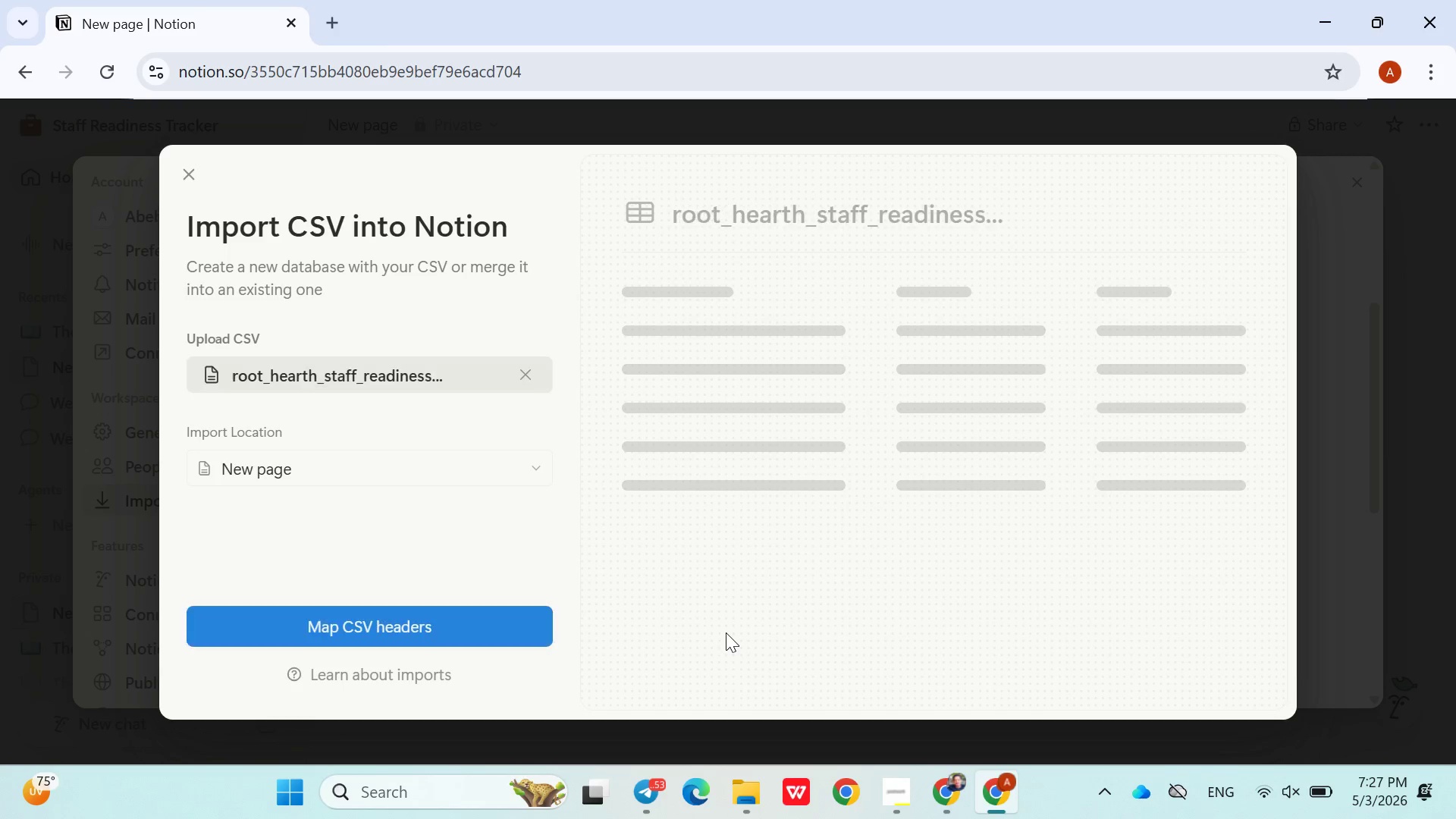 
wait(6.95)
 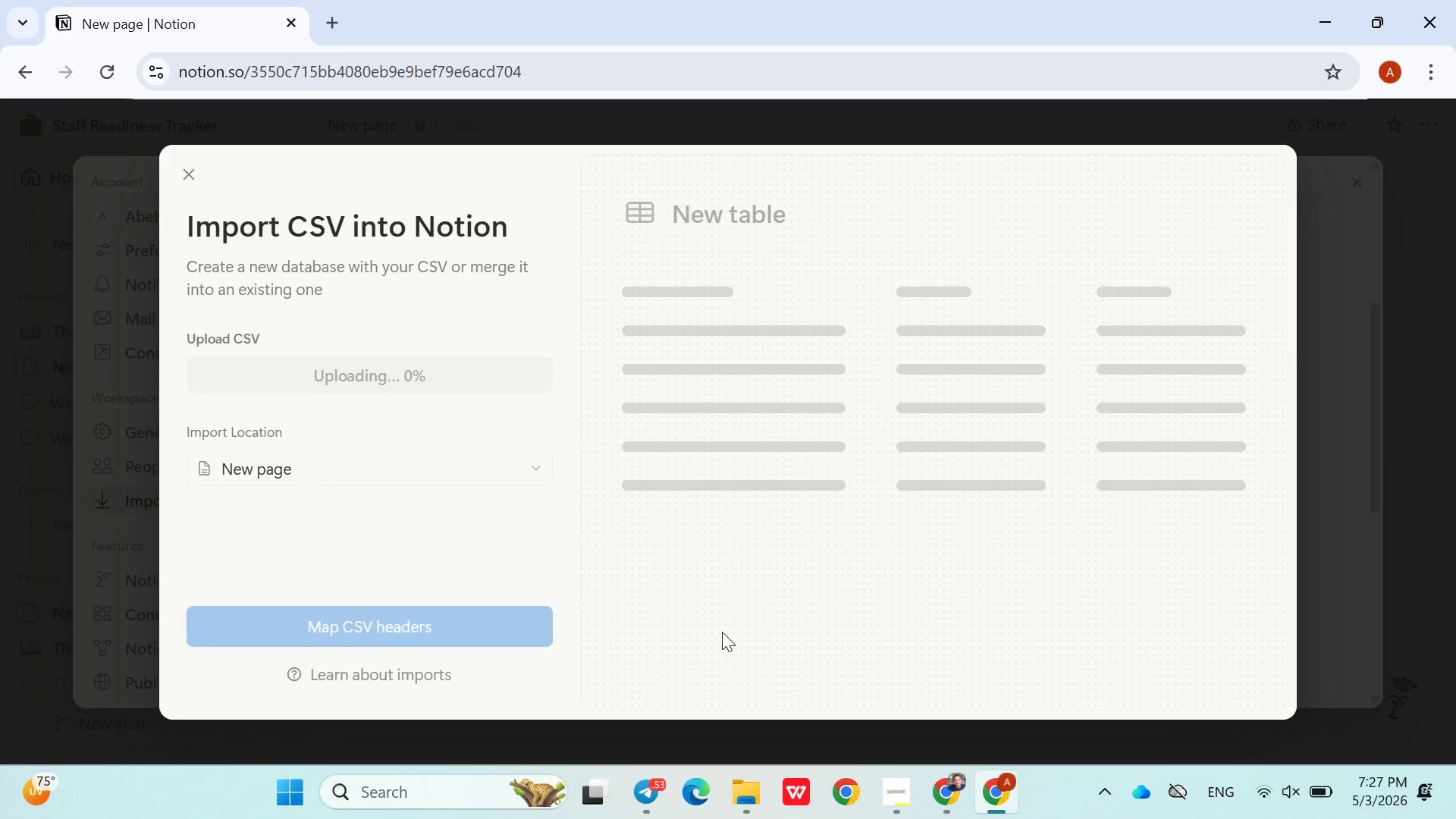 
left_click([518, 621])
 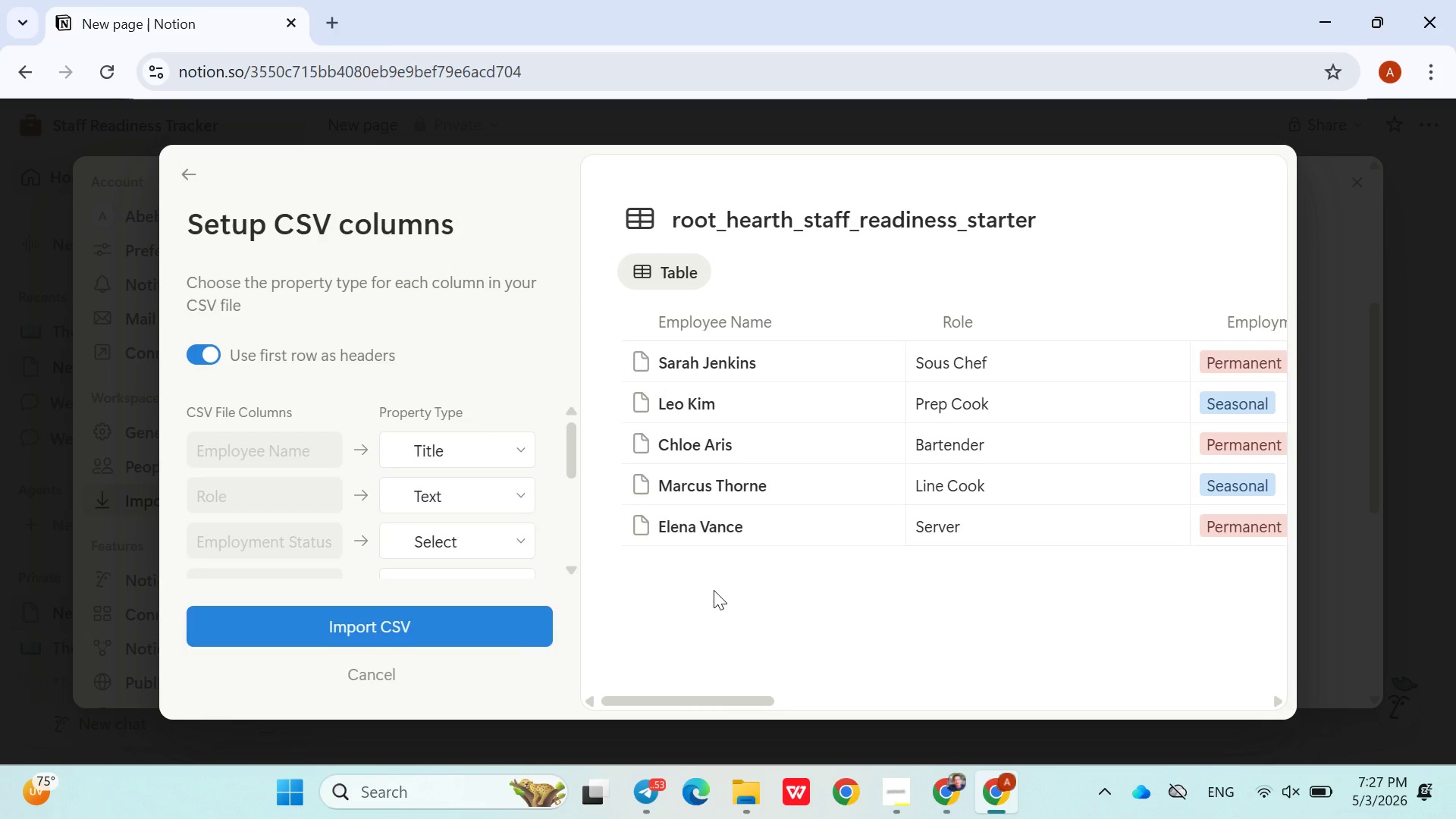 
wait(7.38)
 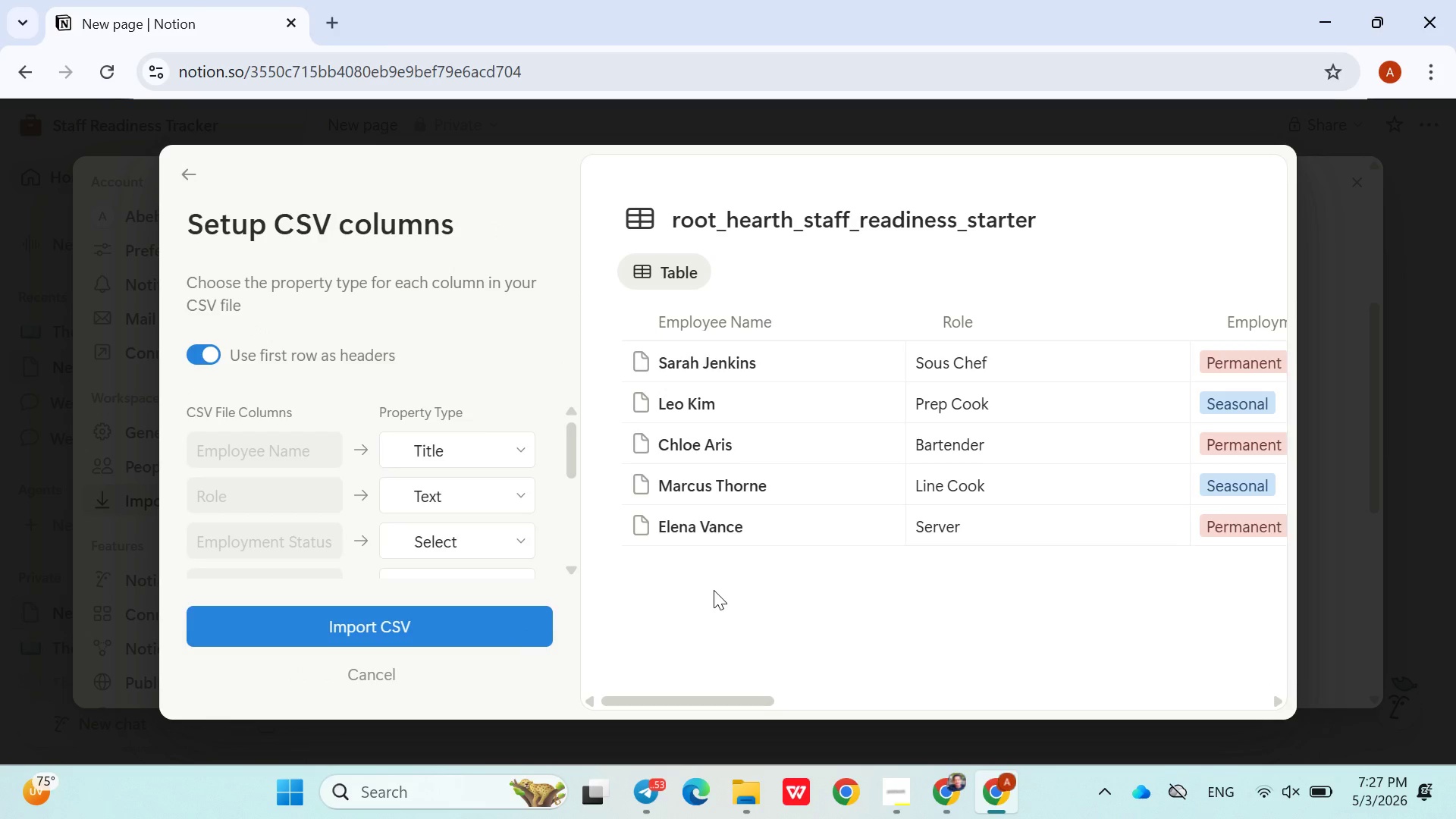 
left_click([413, 620])
 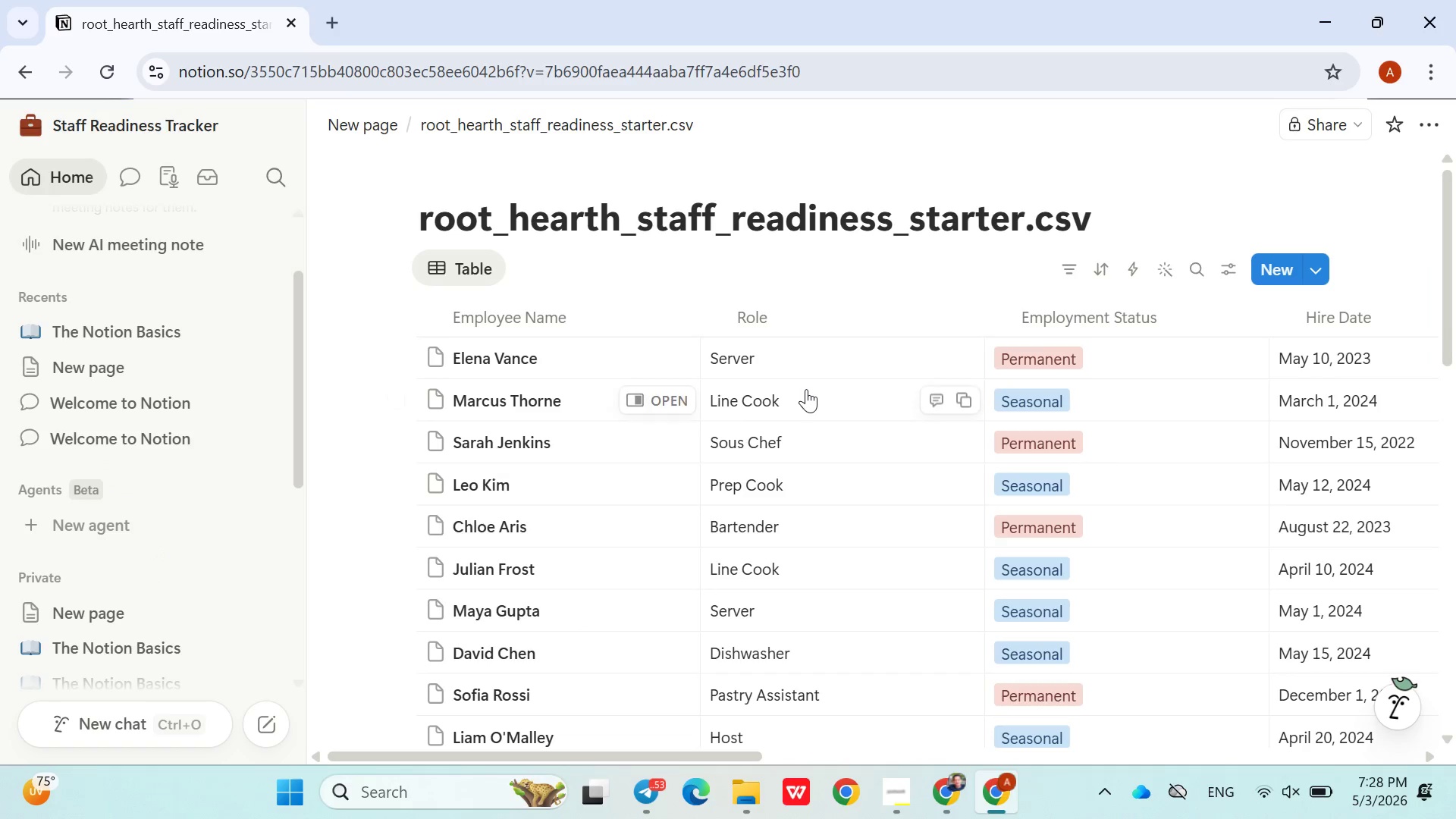 
wait(7.53)
 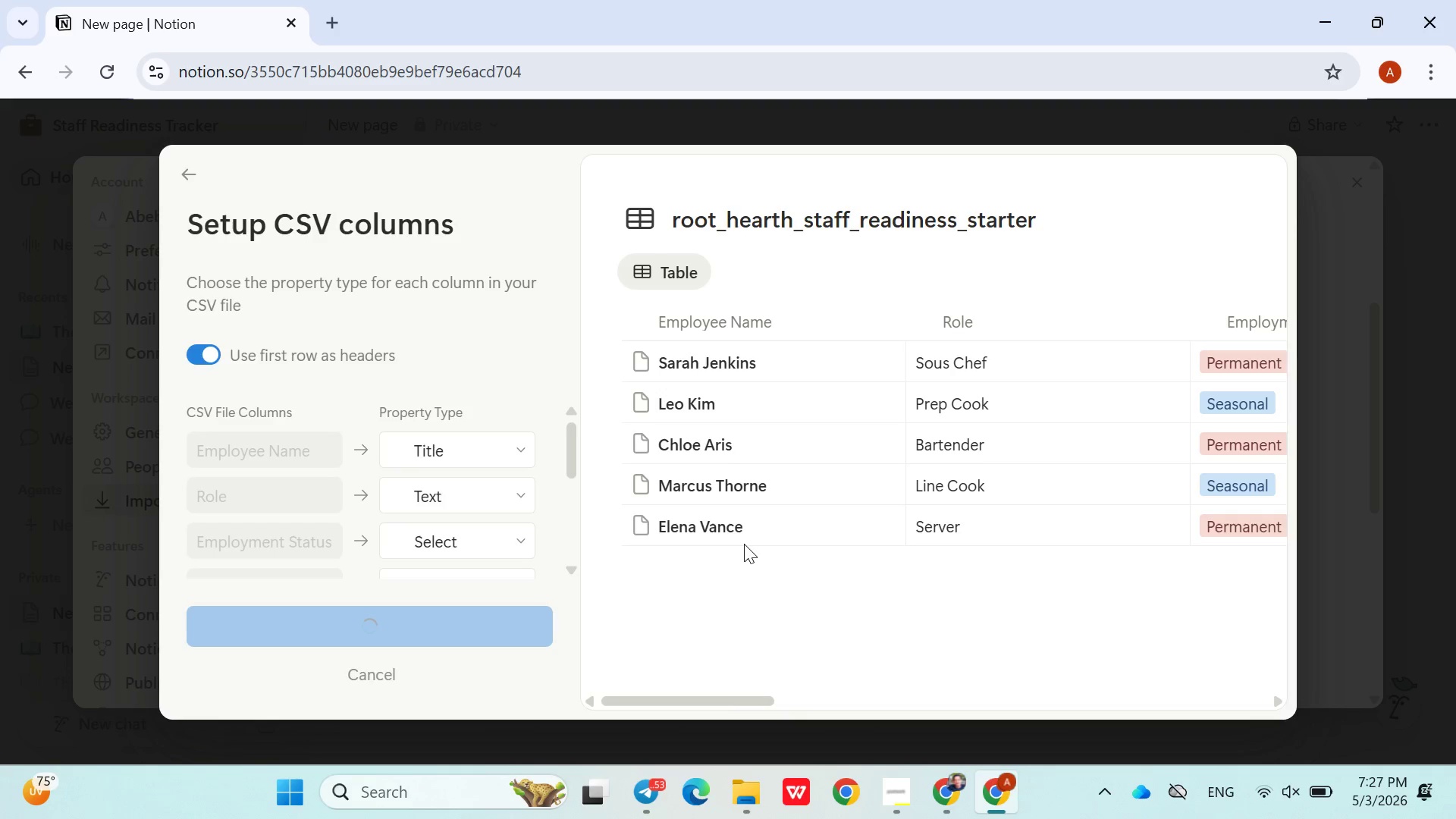 
double_click([746, 209])
 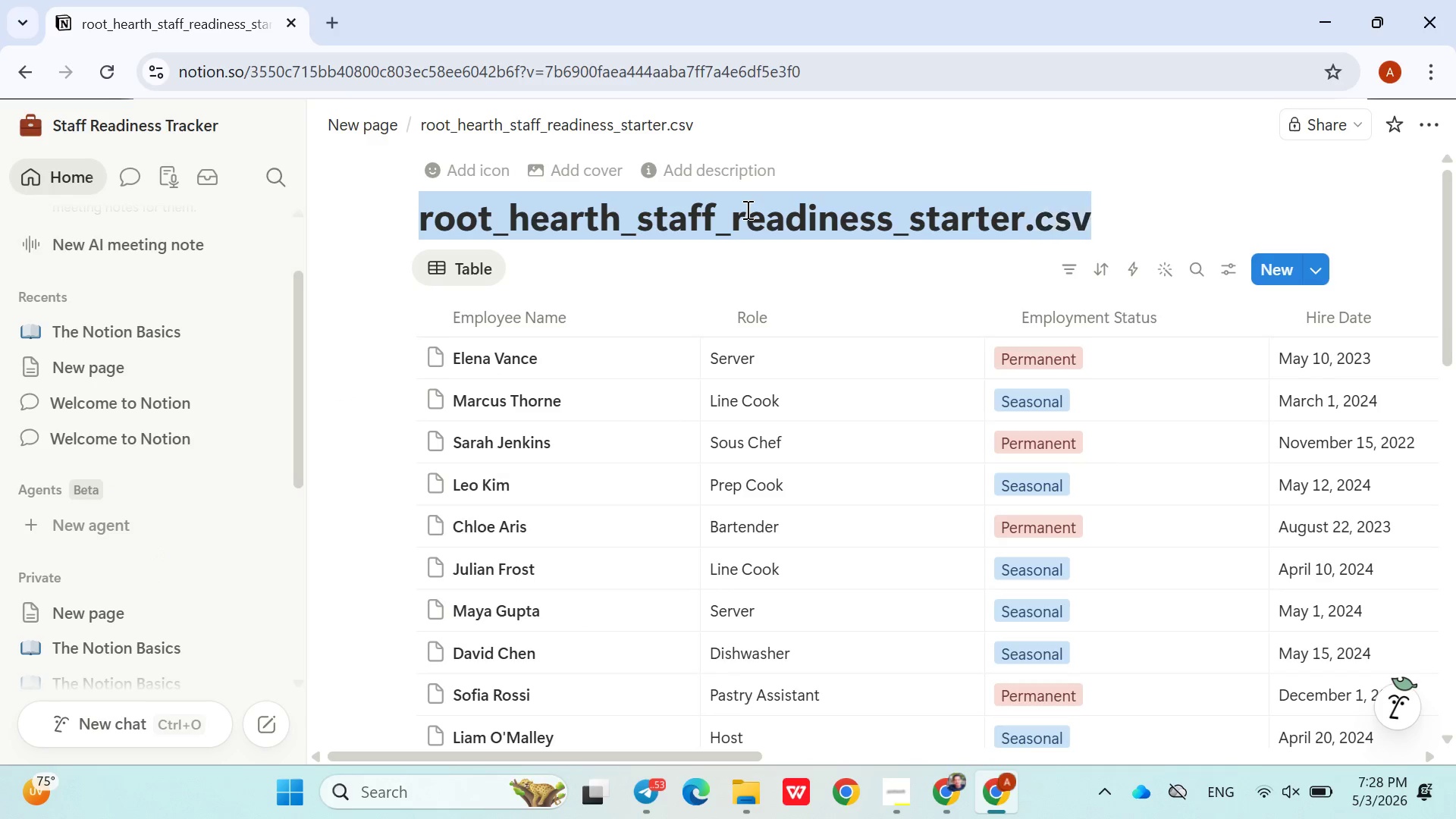 
triple_click([746, 209])
 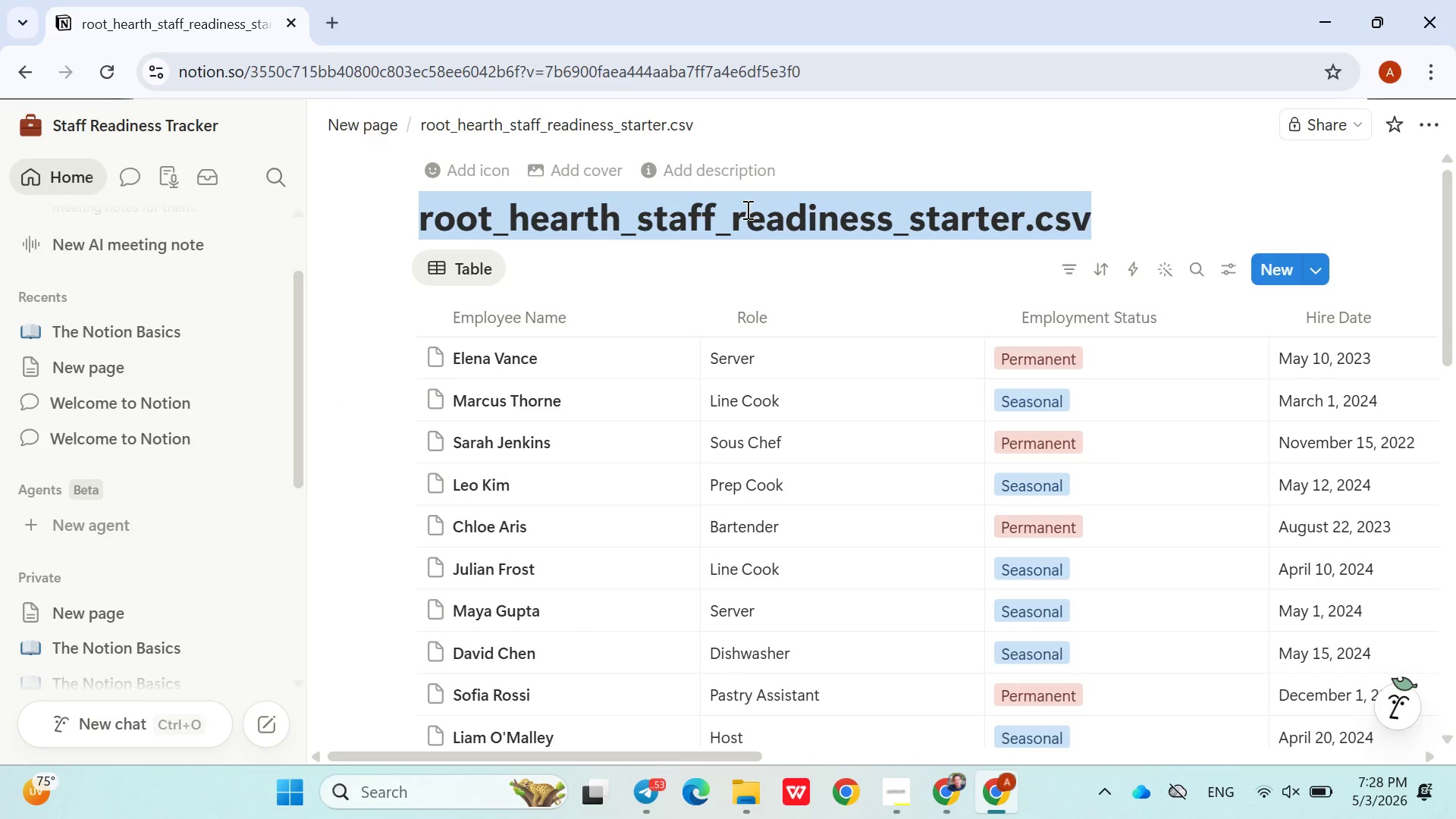 
key(Backspace)
 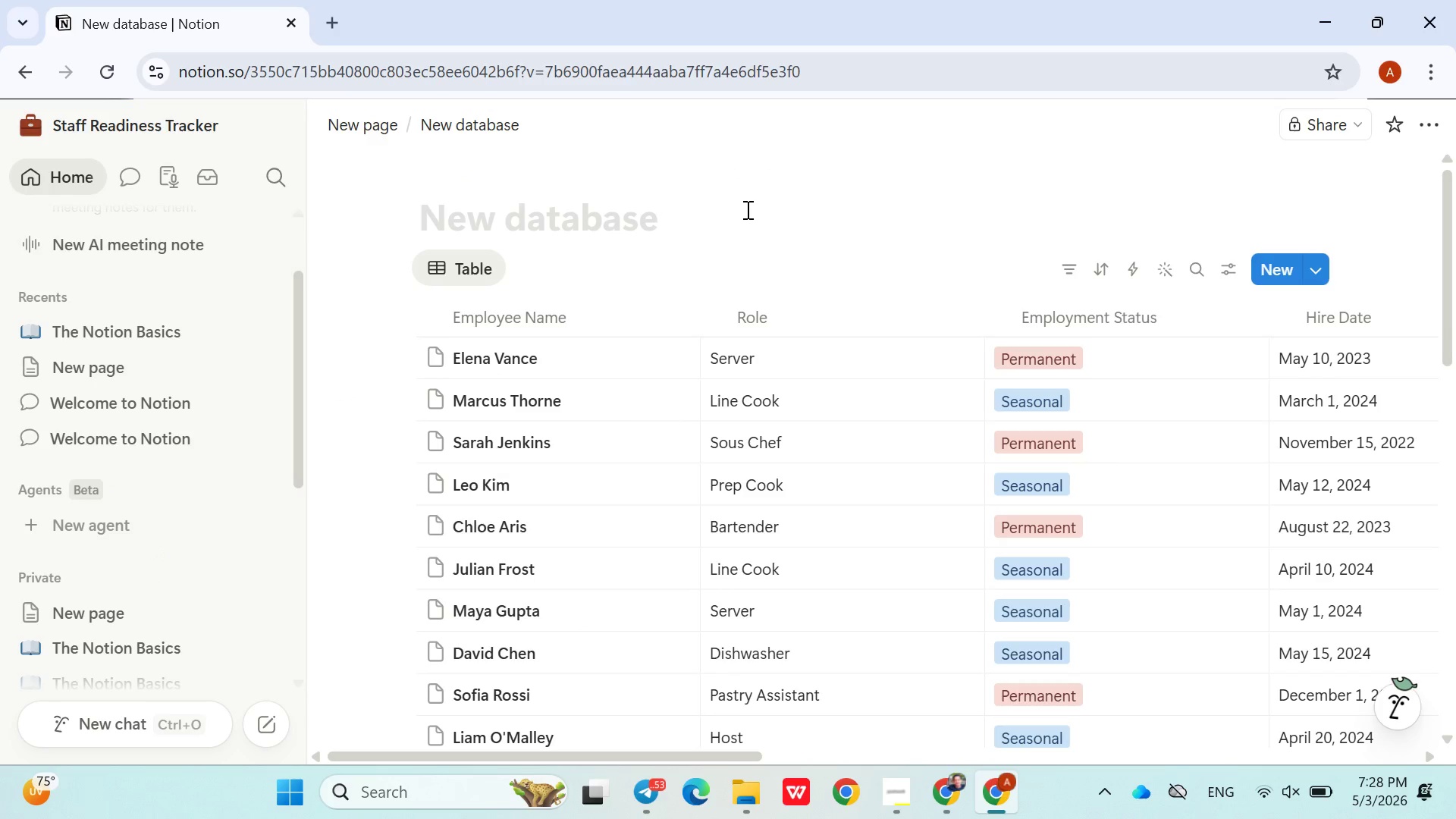 
key(Meta+V)
 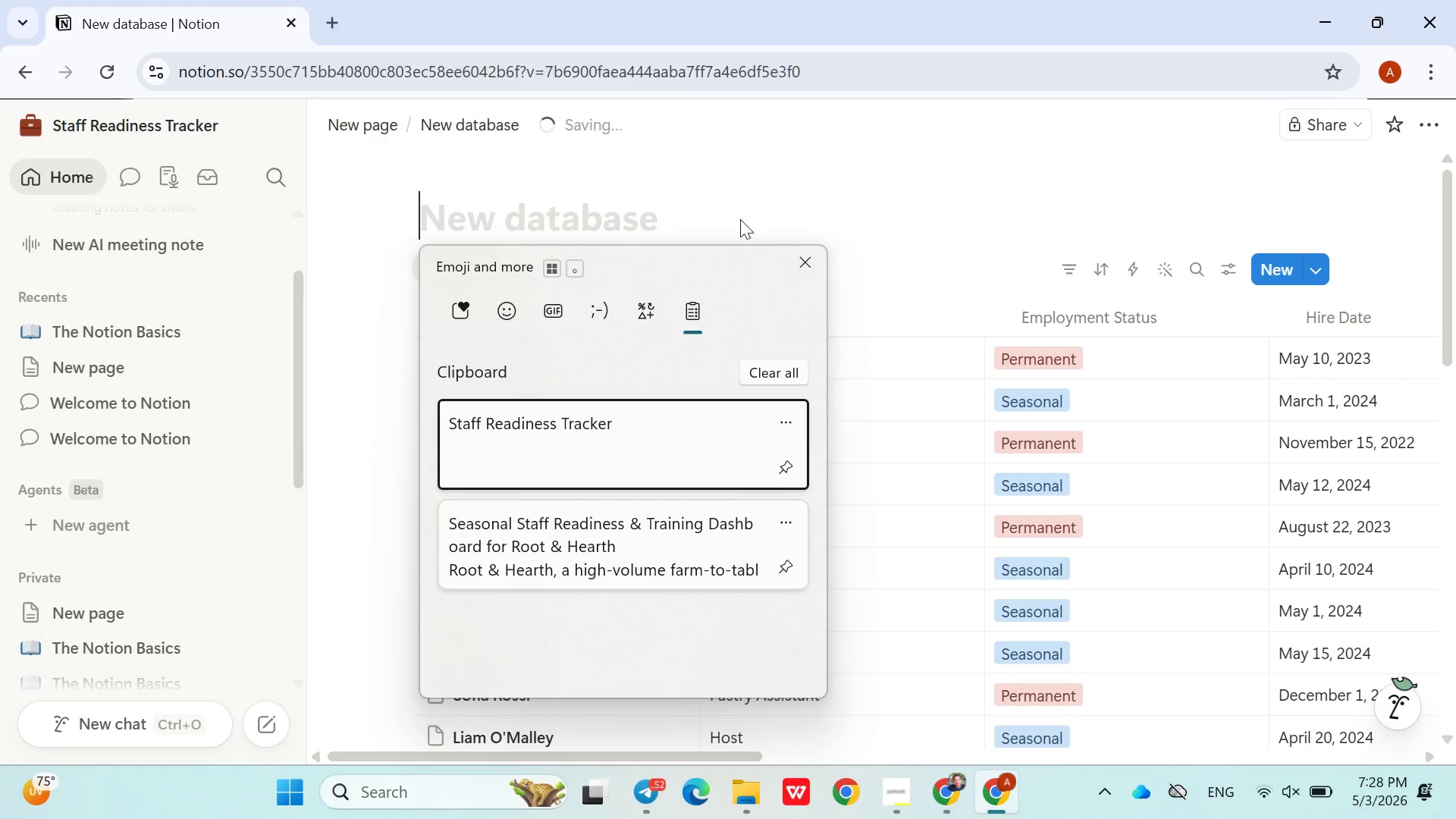 
left_click([623, 441])
 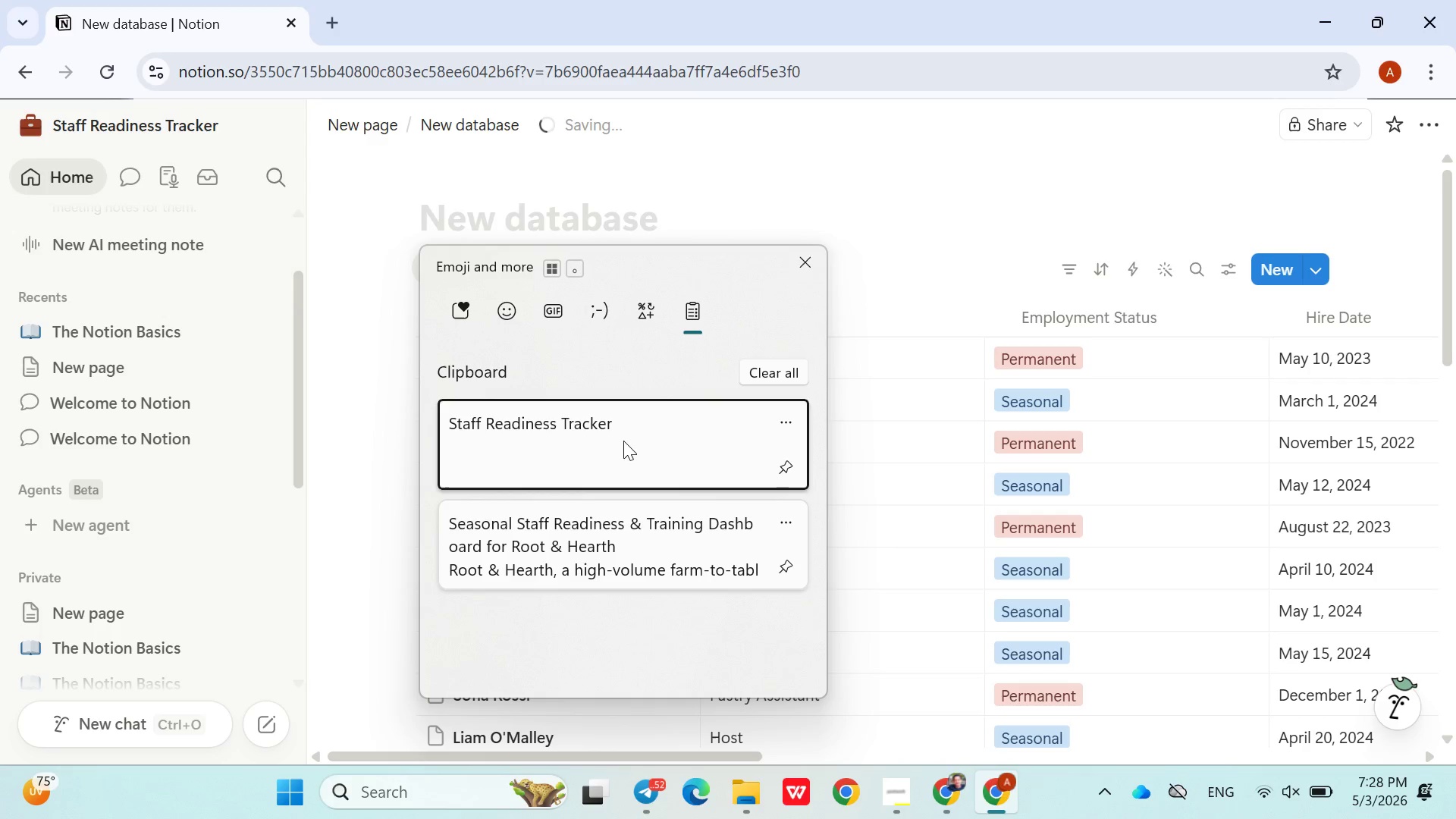 
key(Control+ControlLeft)
 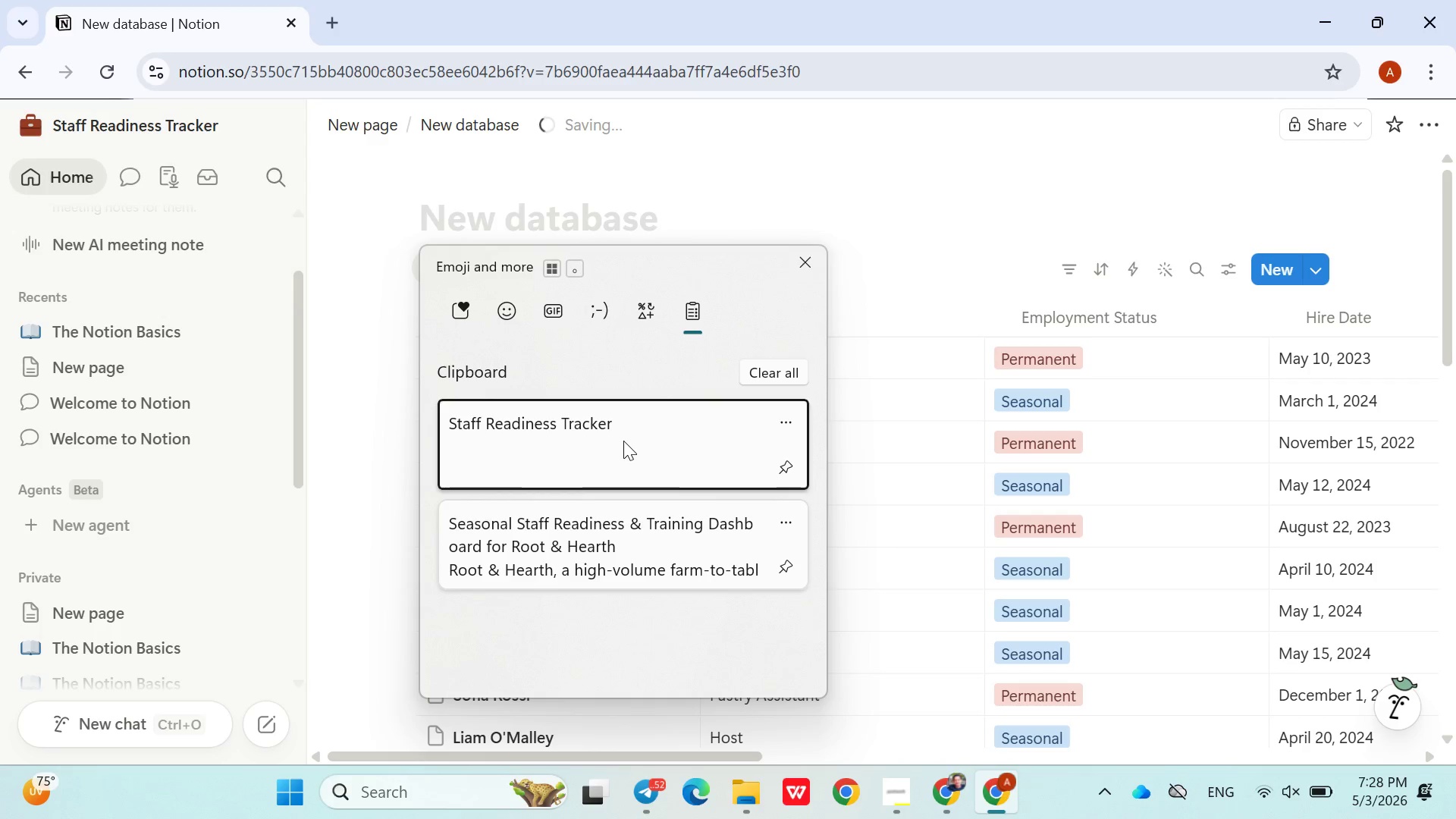 
wait(9.81)
 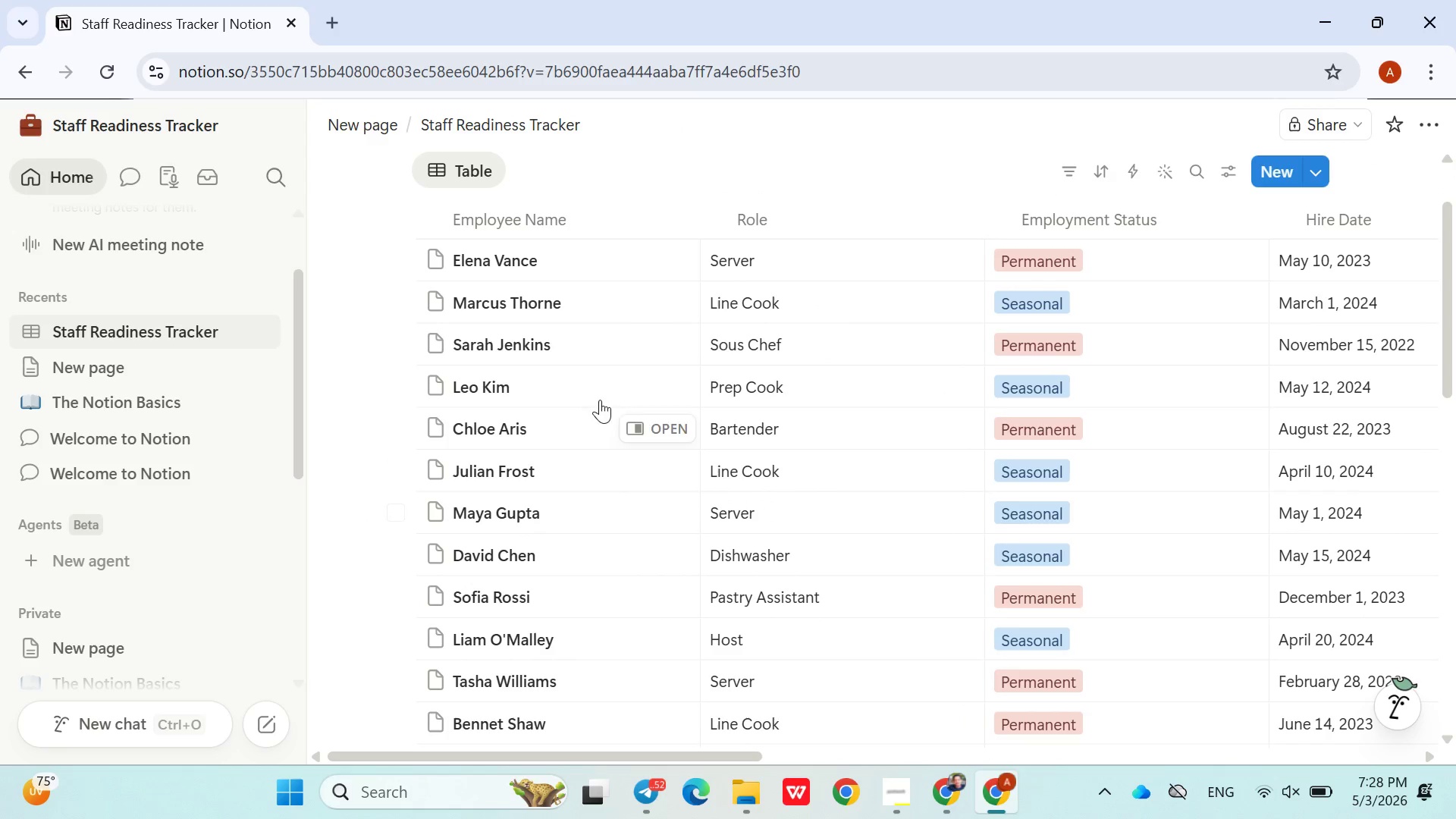 
left_click([770, 220])
 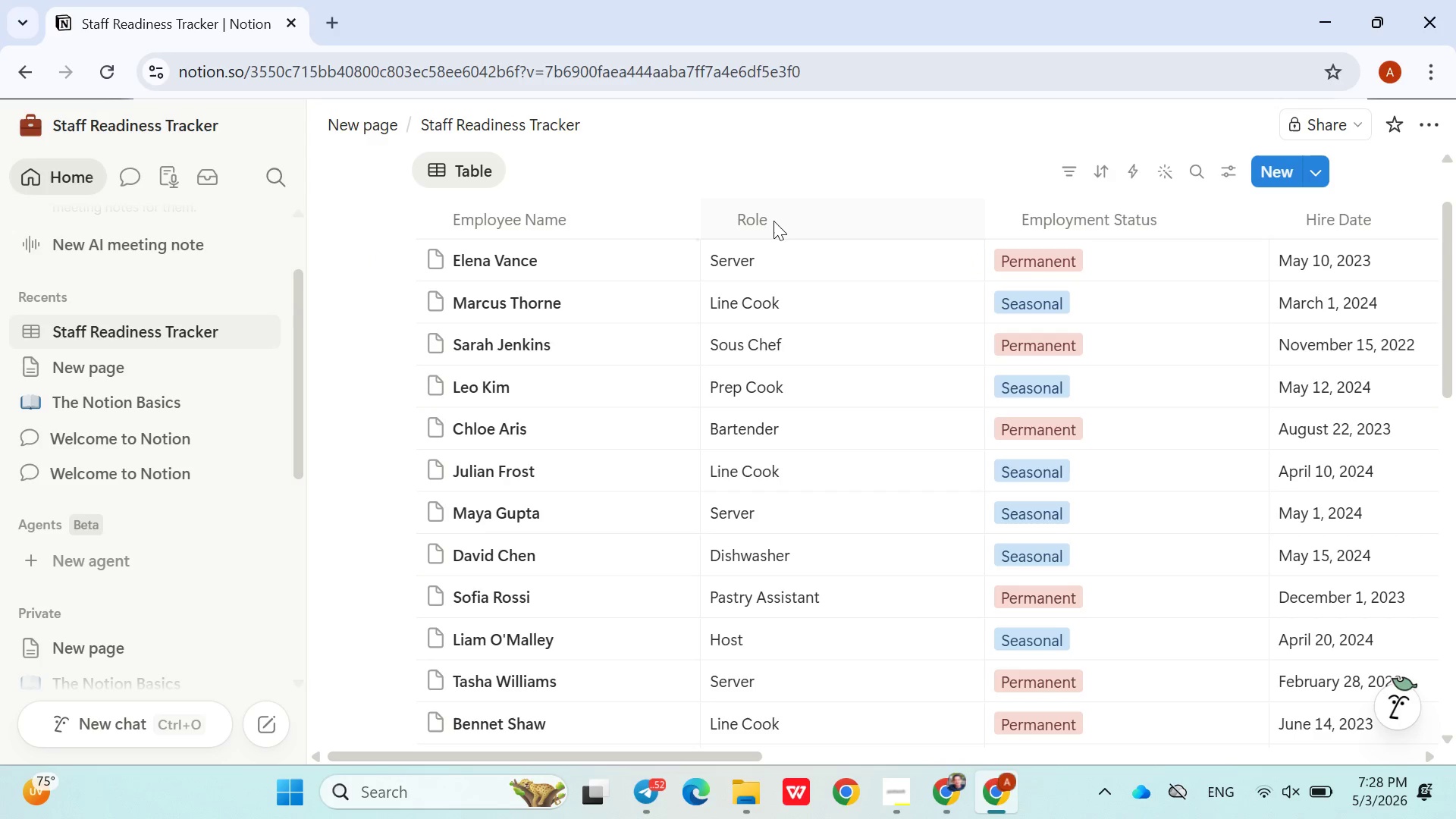 
left_click([790, 218])
 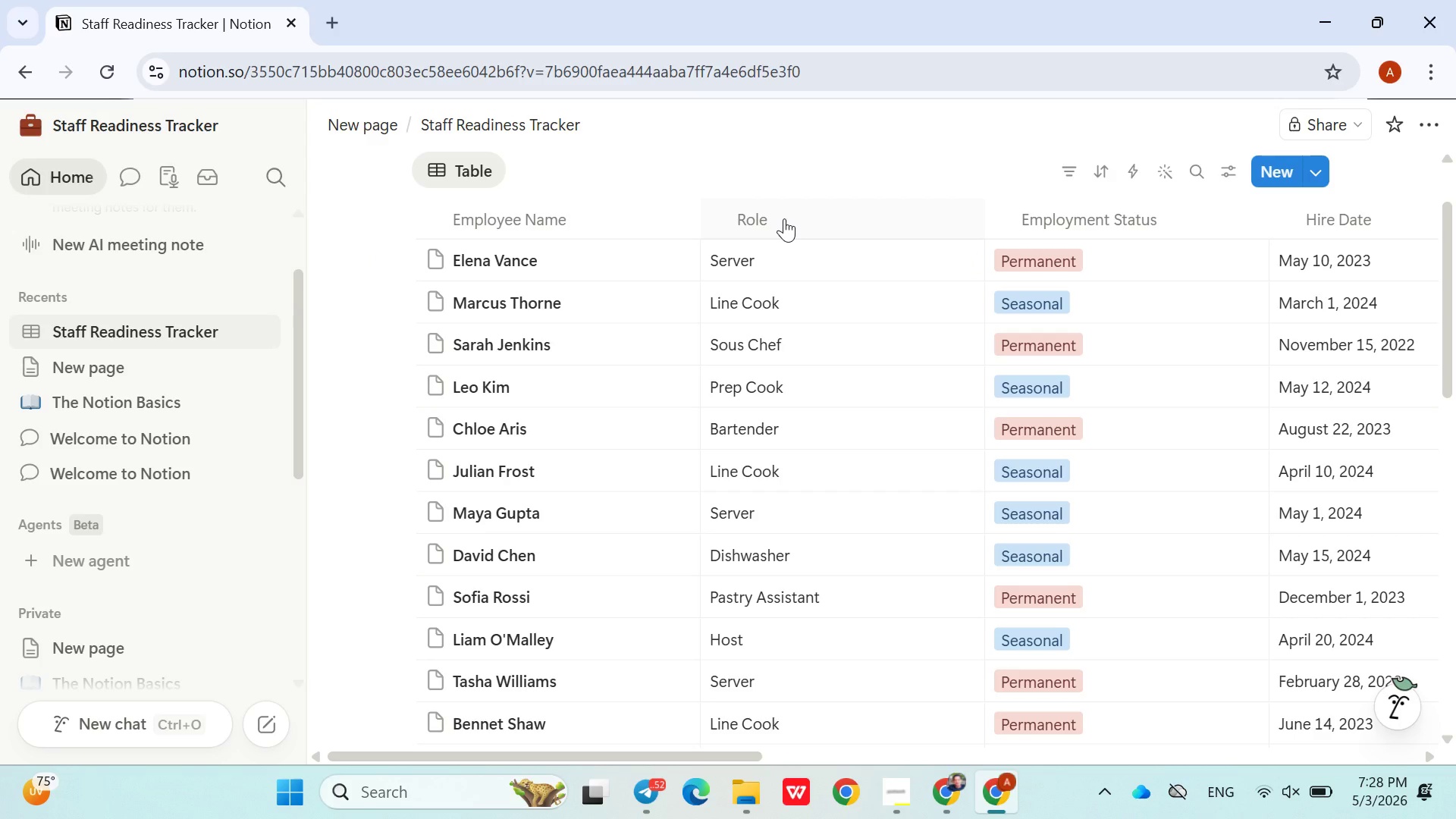 
left_click([784, 218])
 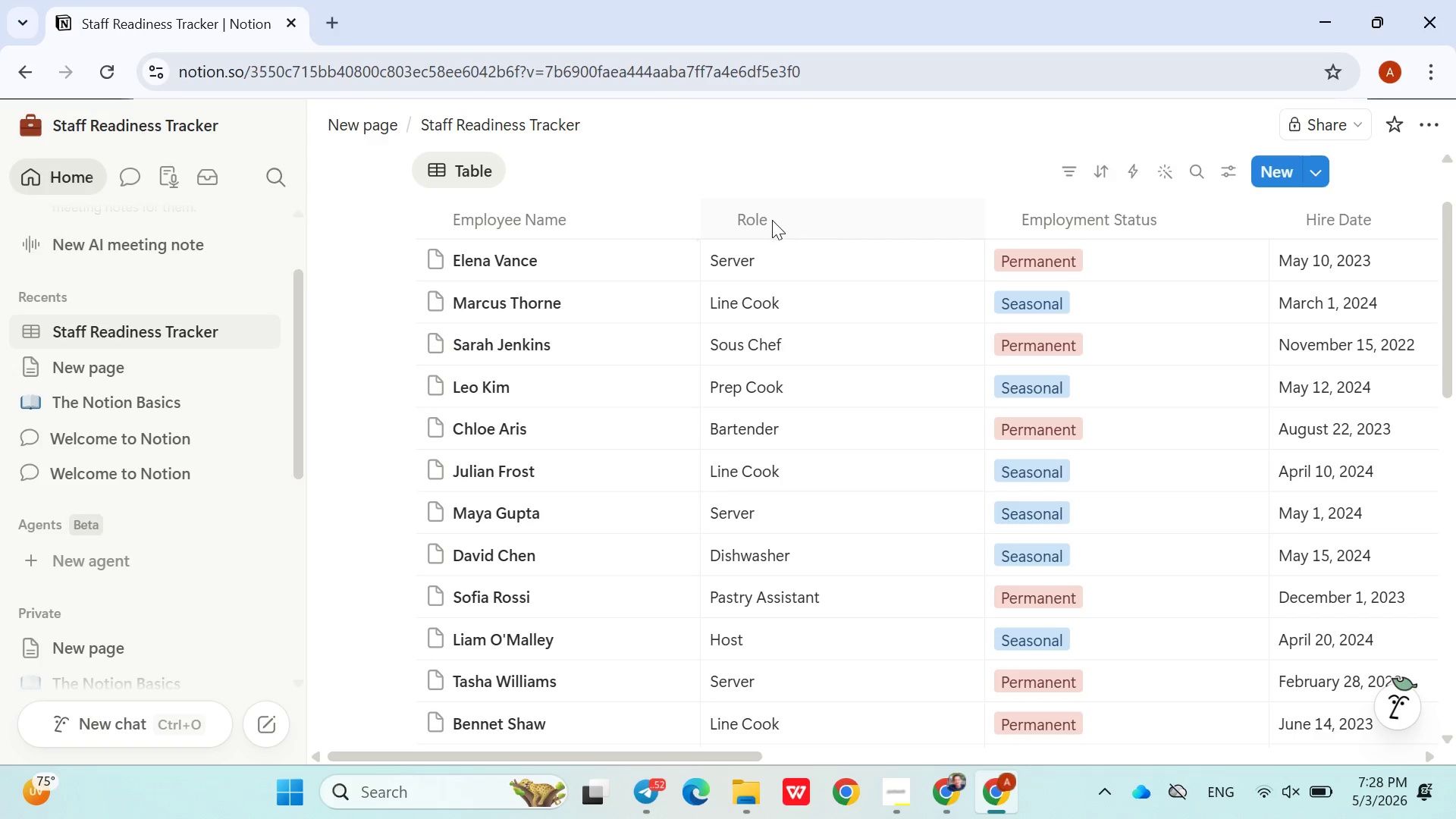 
left_click([608, 191])
 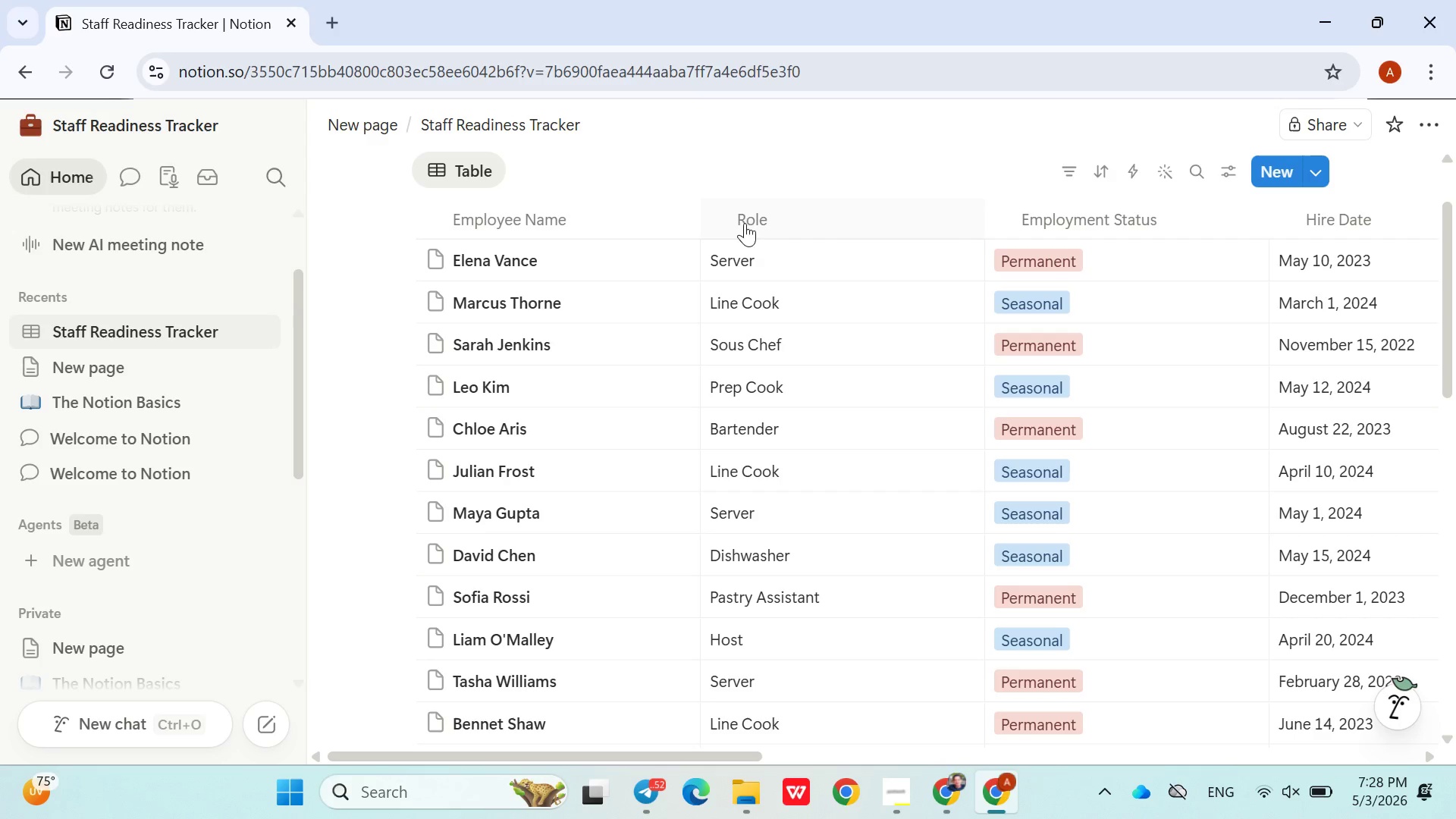 
left_click([751, 225])
 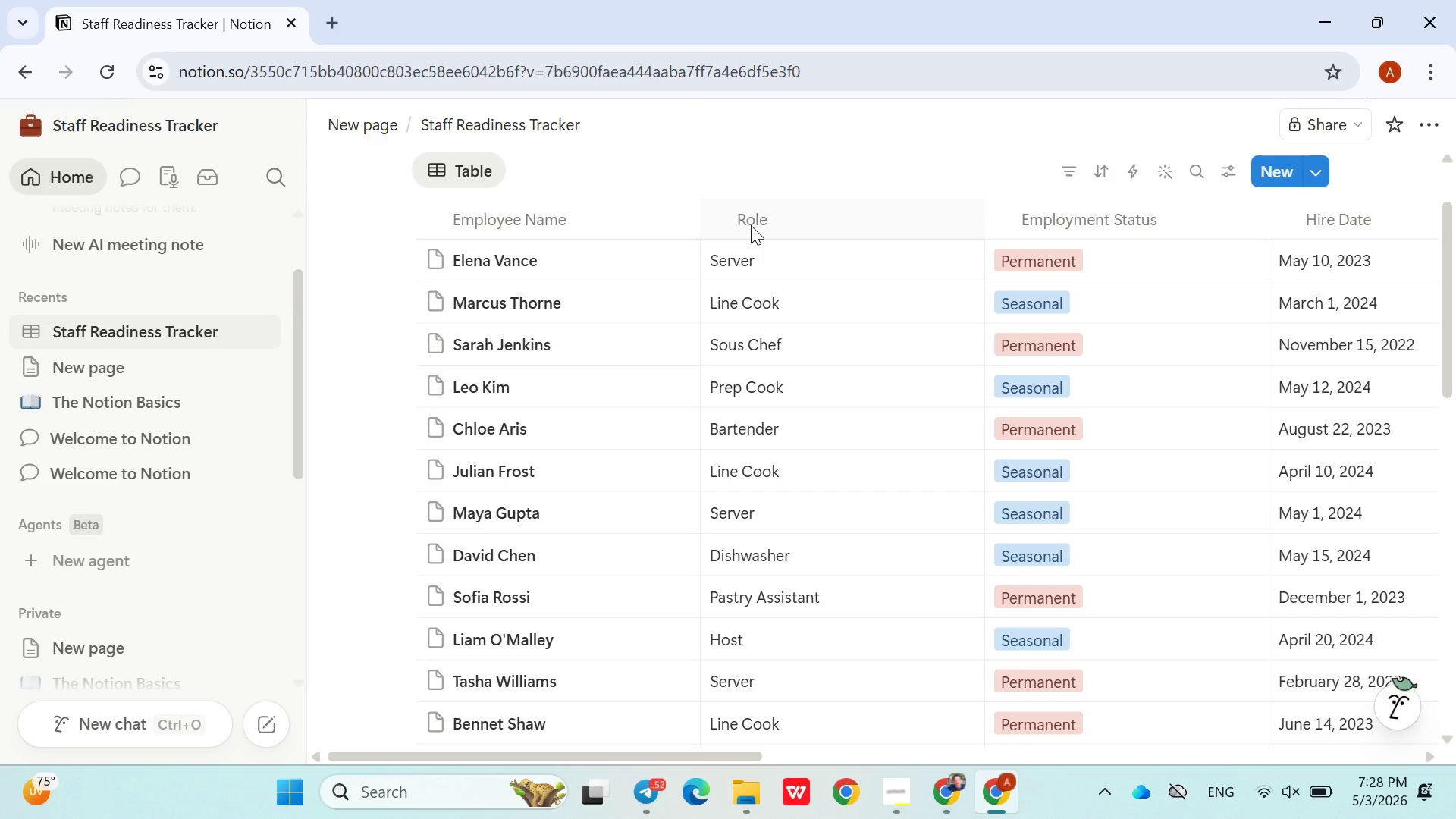 
right_click([751, 225])
 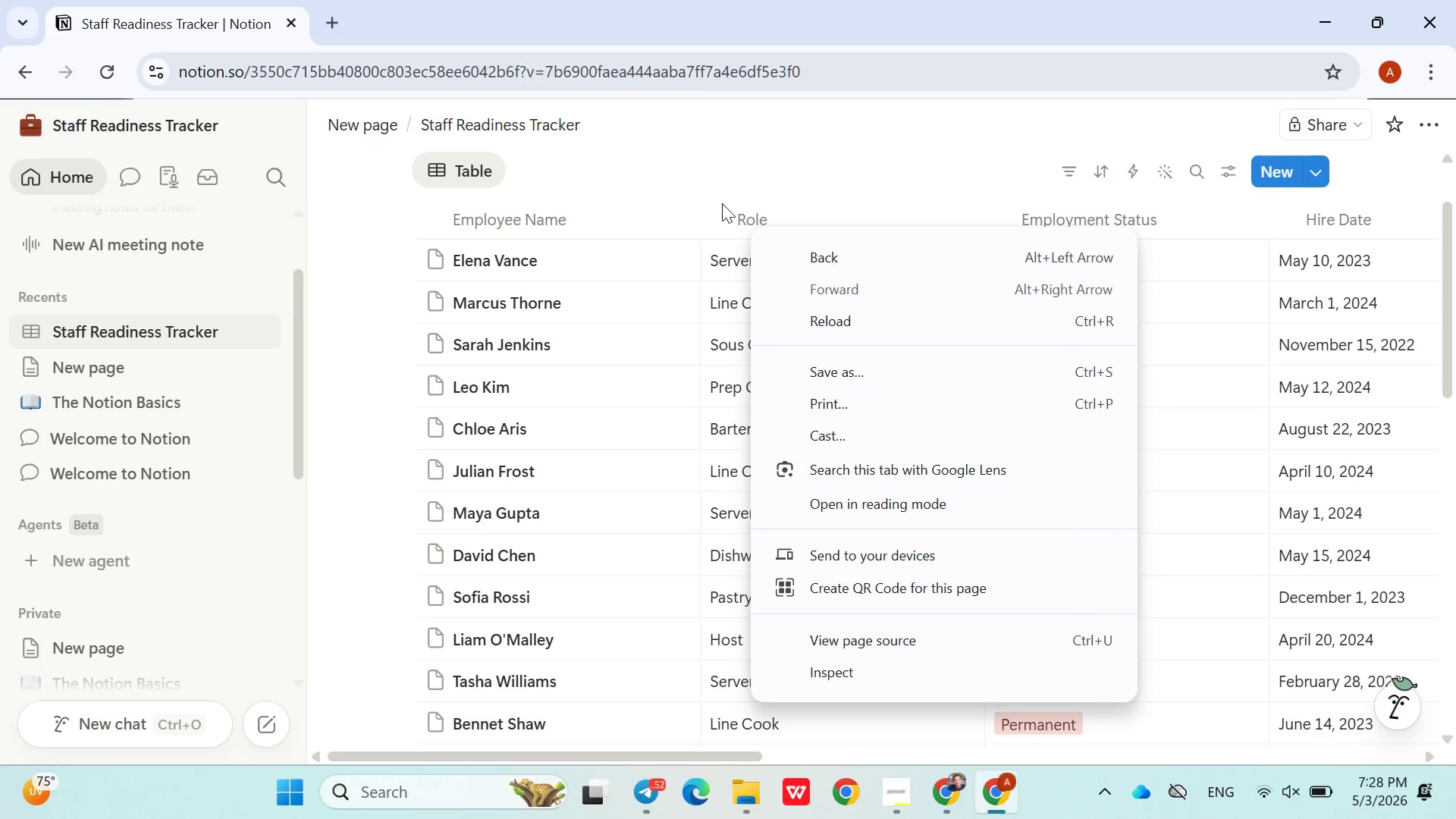 
left_click([722, 203])
 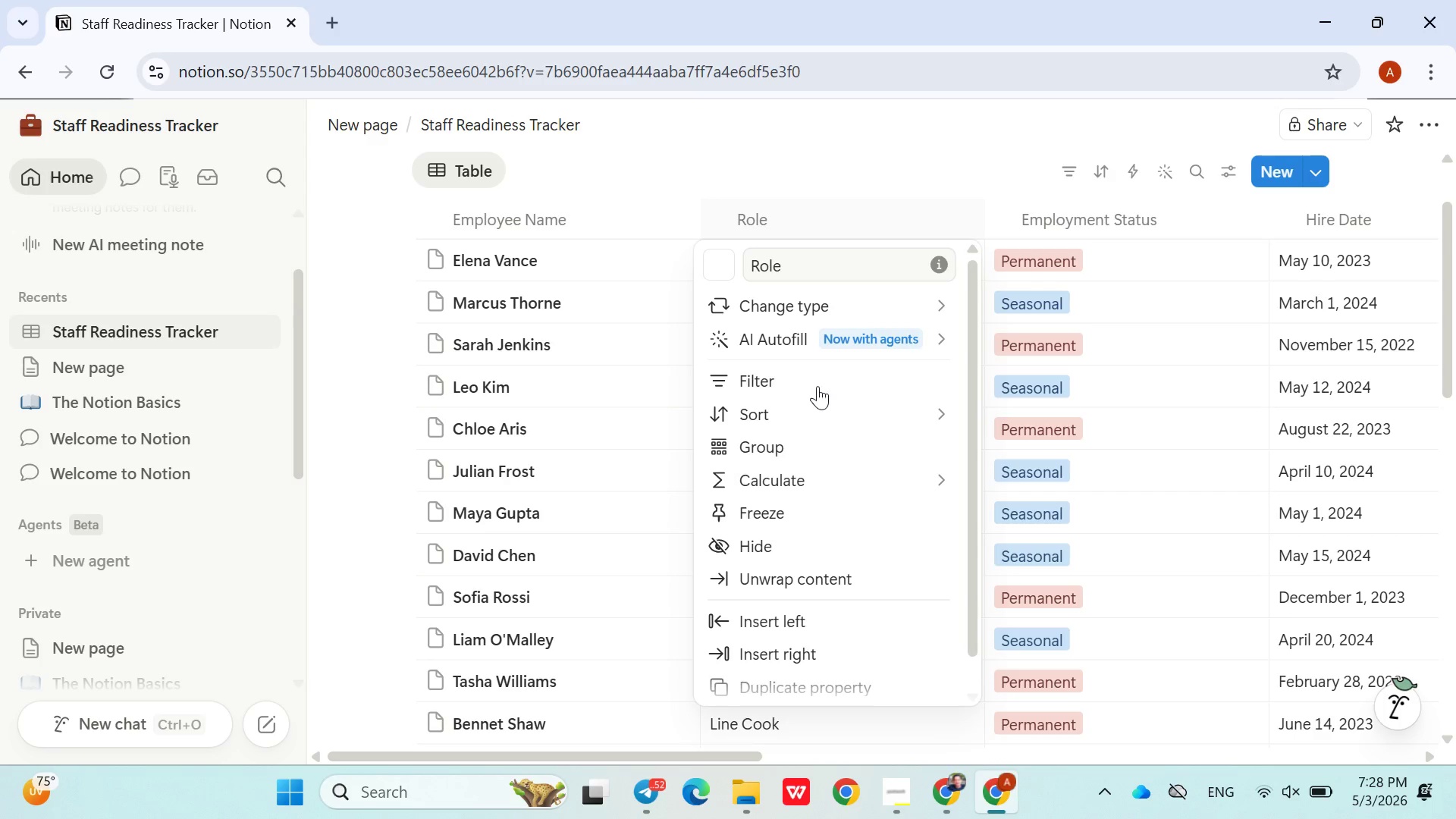 
wait(8.05)
 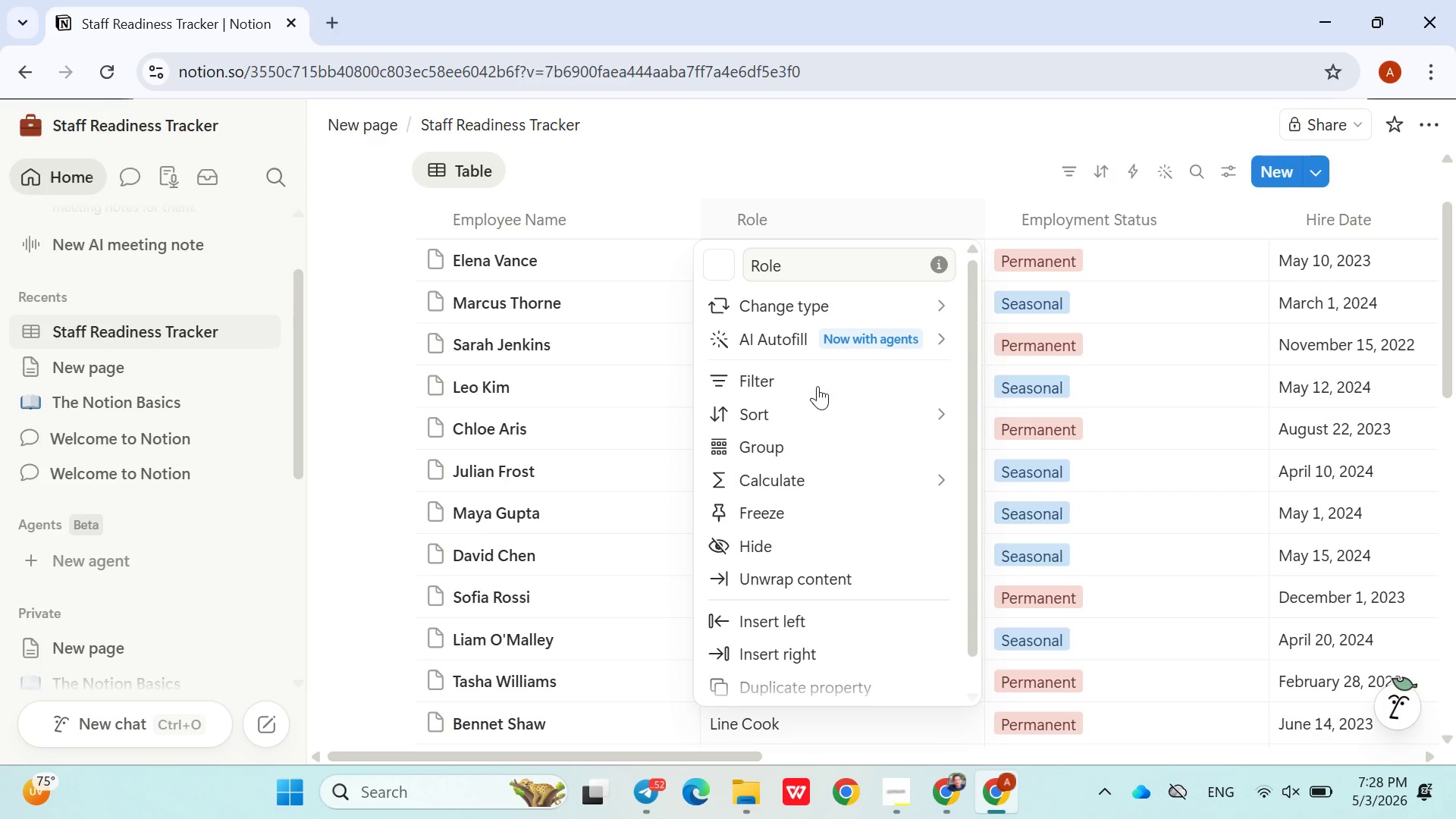 
left_click([1036, 194])
 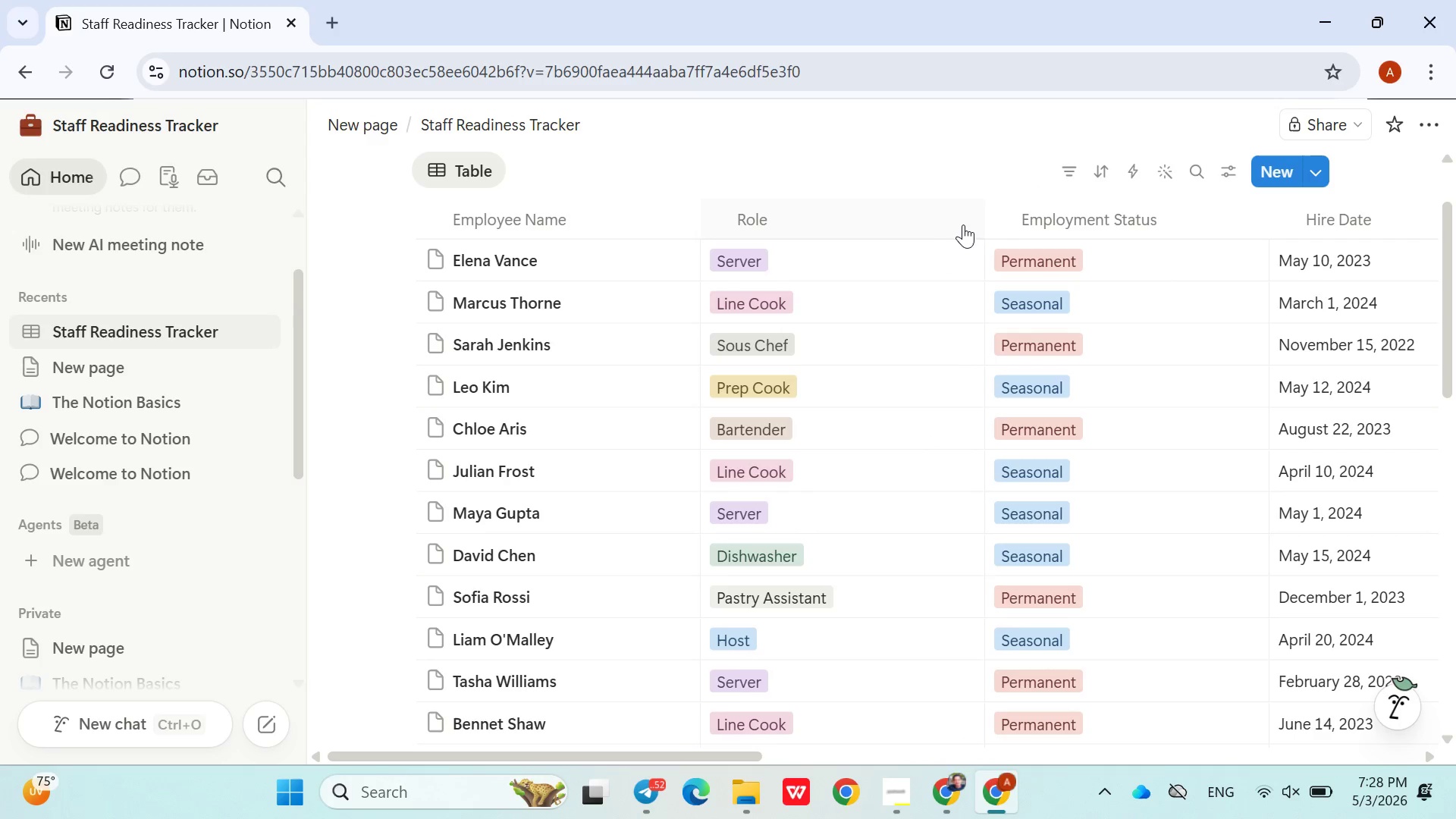 
wait(6.33)
 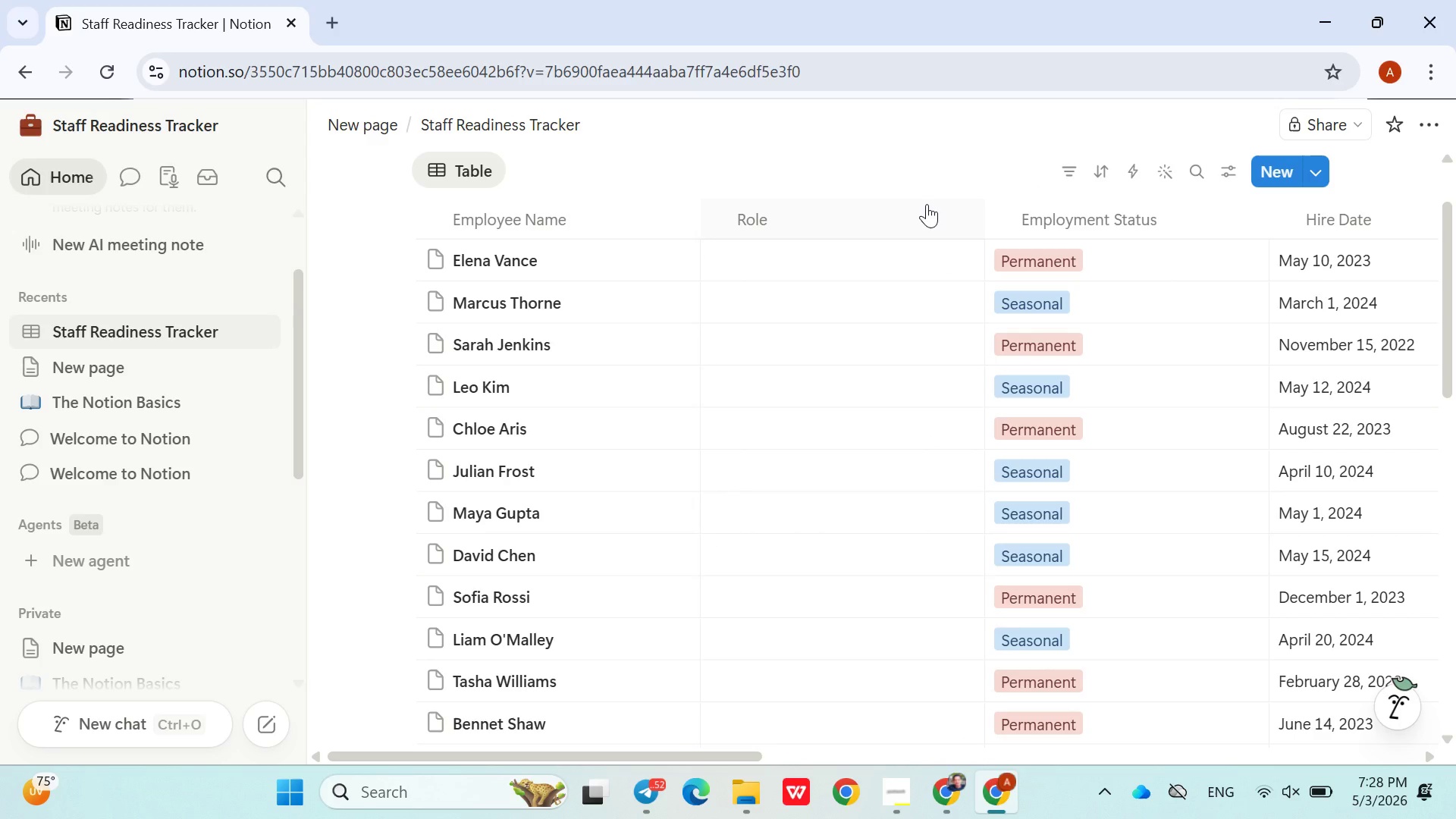 
left_click([1046, 260])
 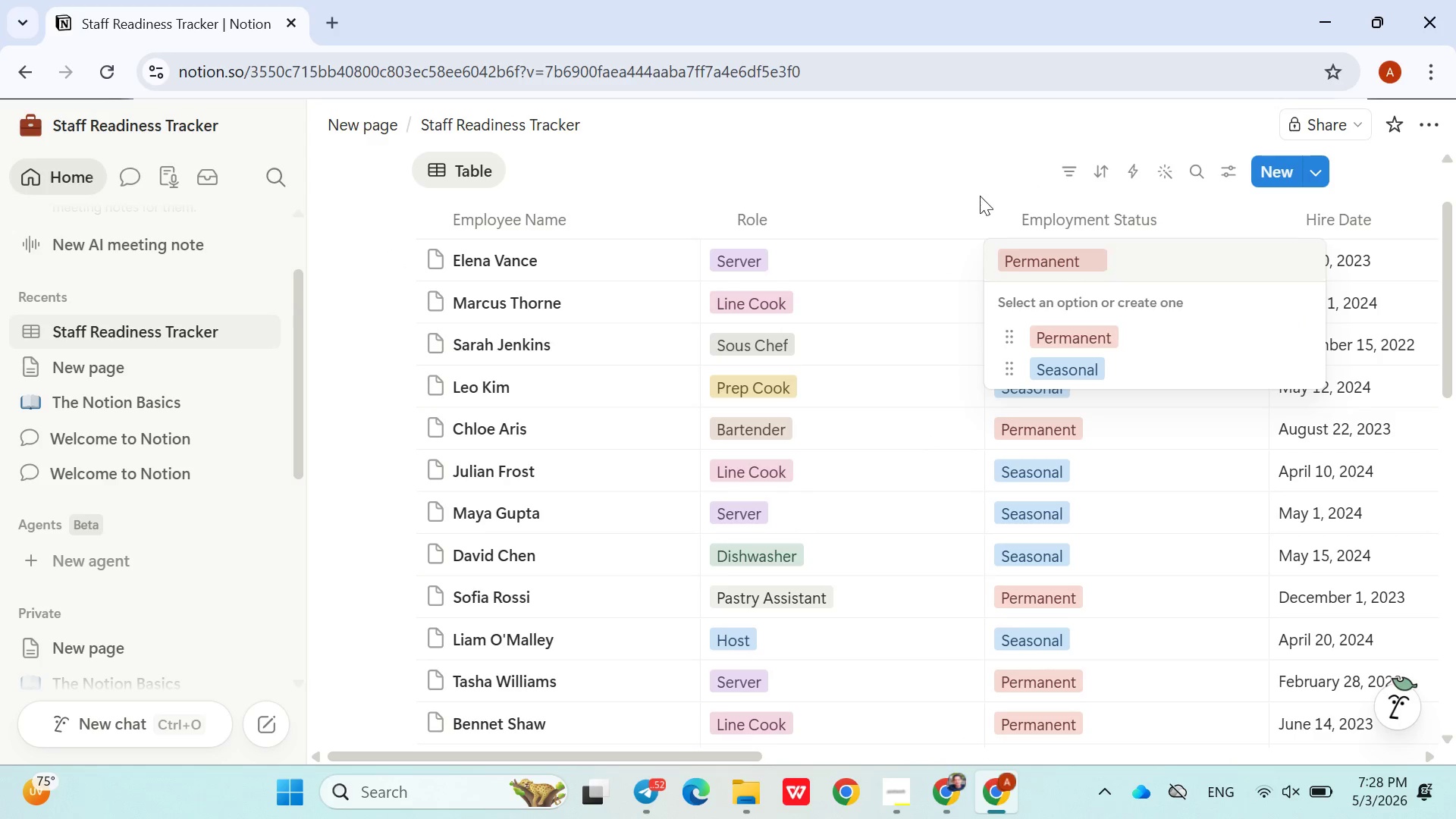 
left_click([979, 194])
 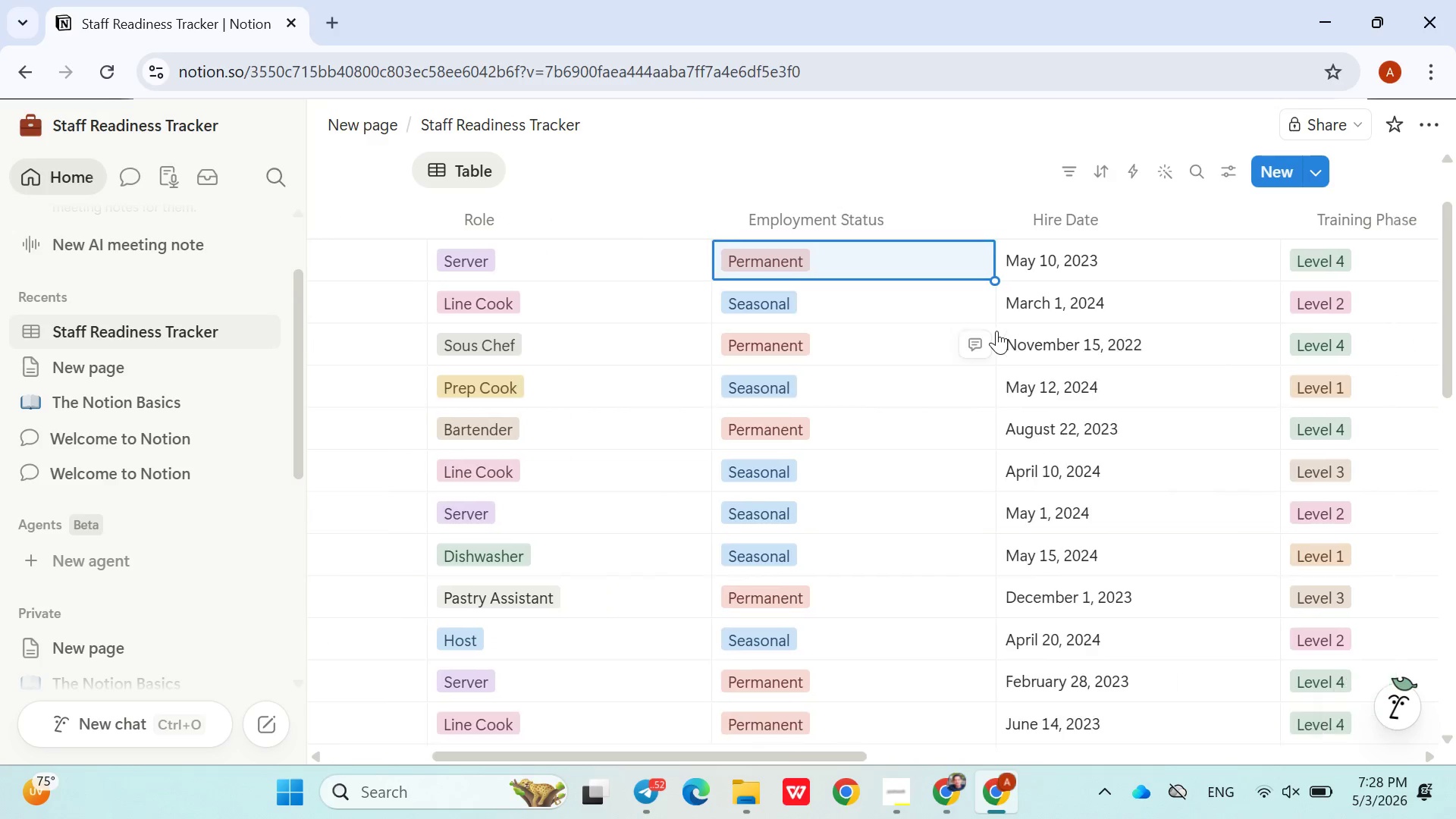 
mouse_move([948, 276])
 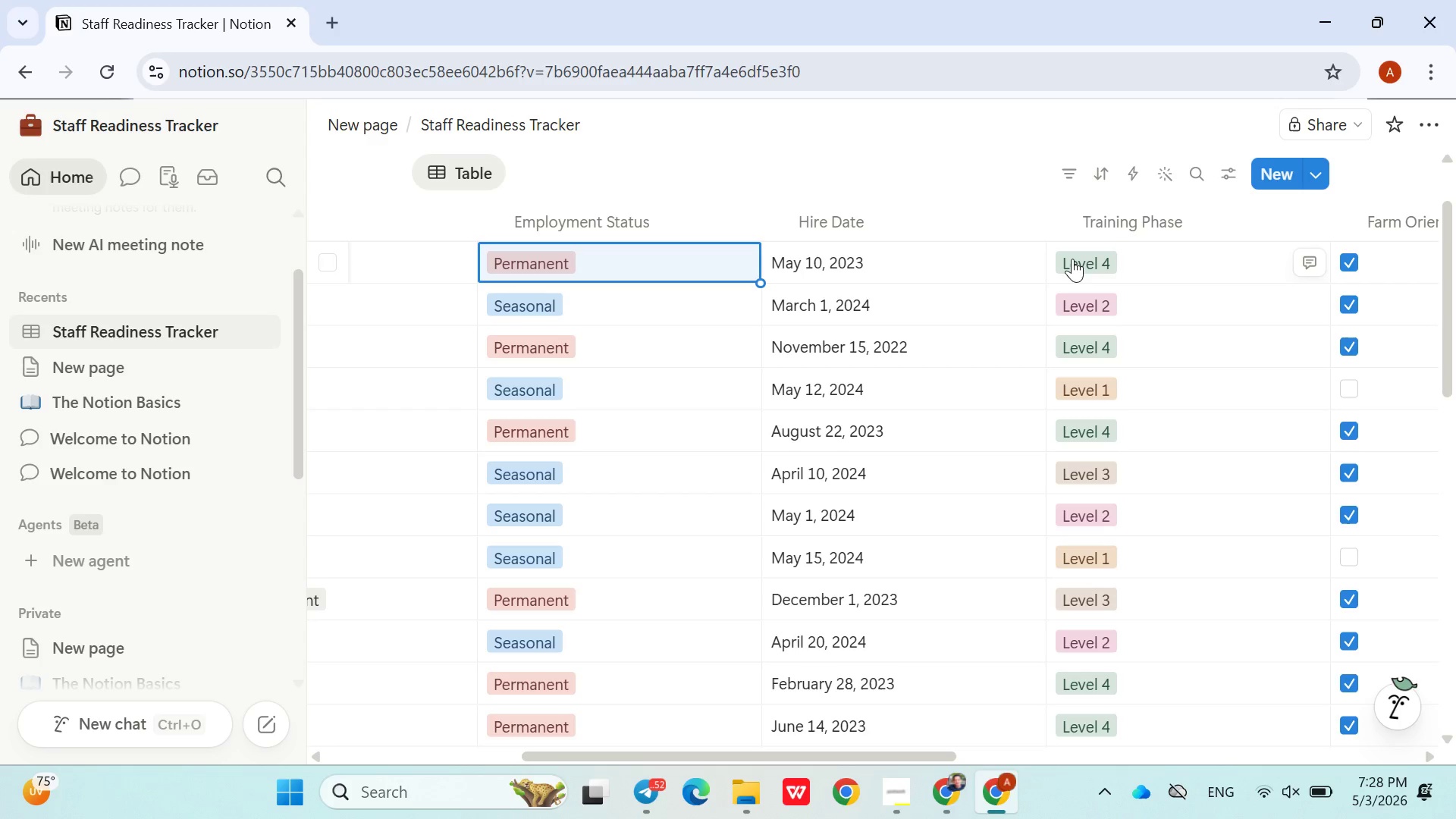 
left_click([1072, 259])
 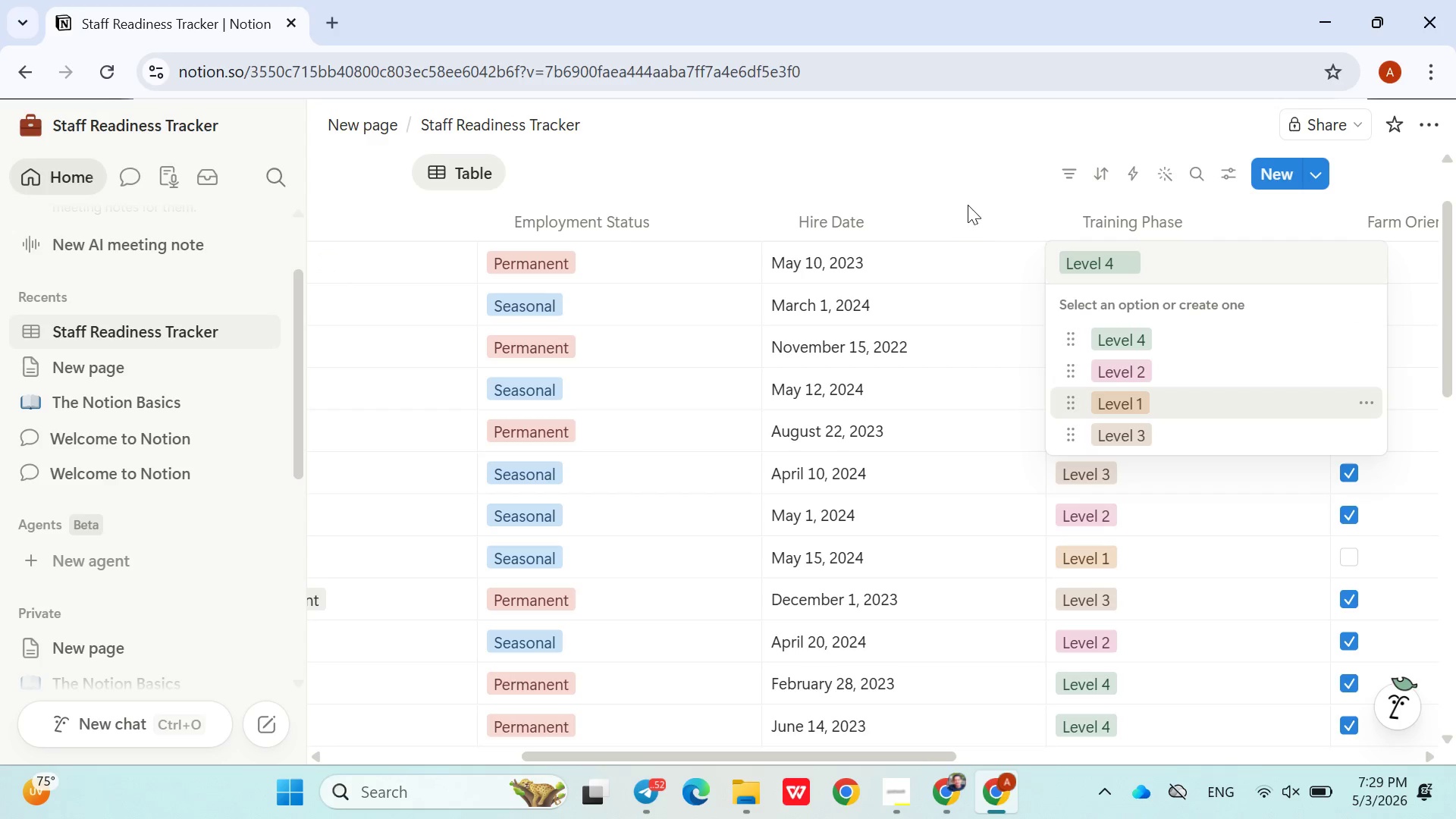 
left_click([968, 205])
 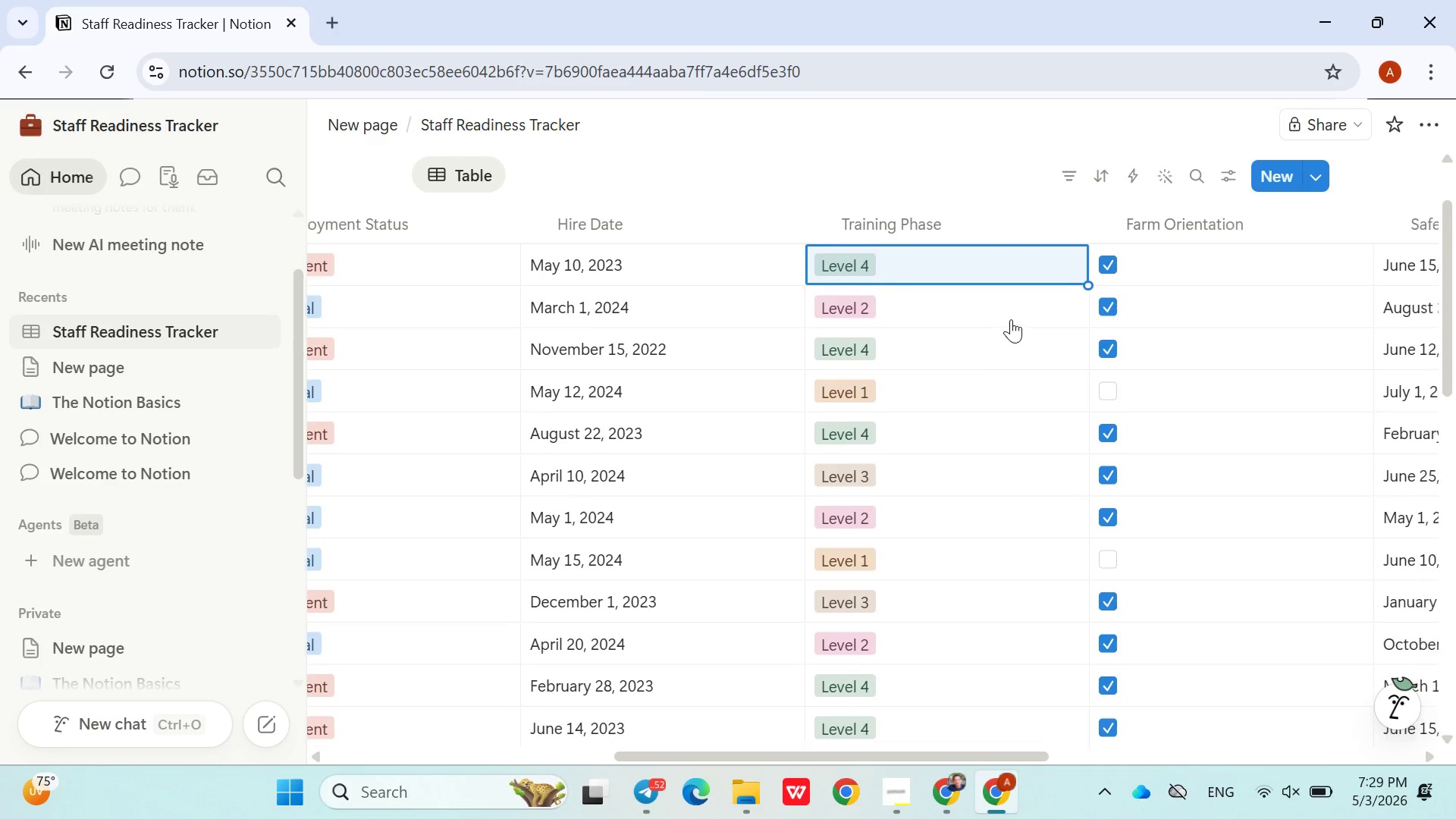 
wait(10.43)
 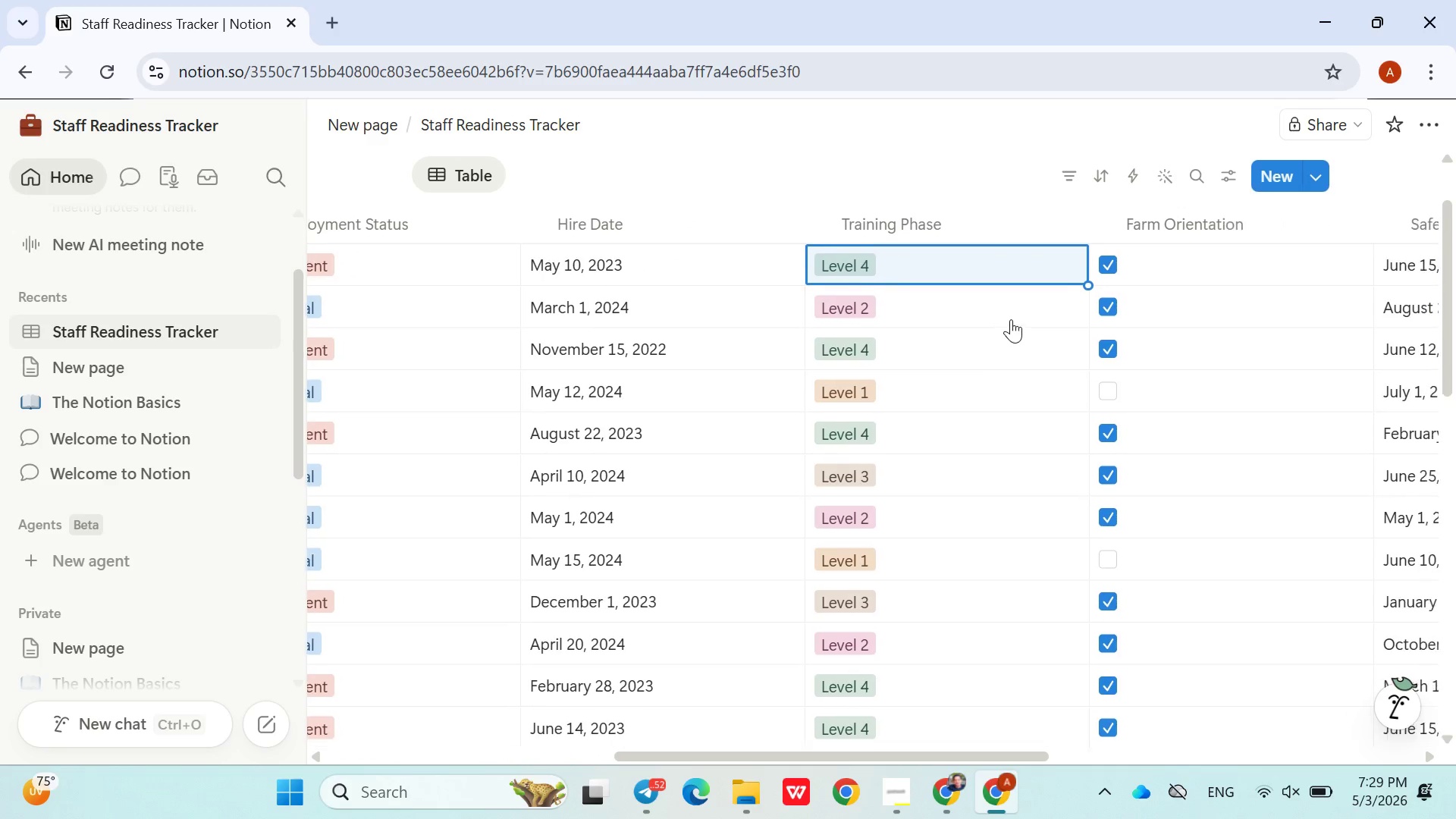 
mouse_move([1091, 318])
 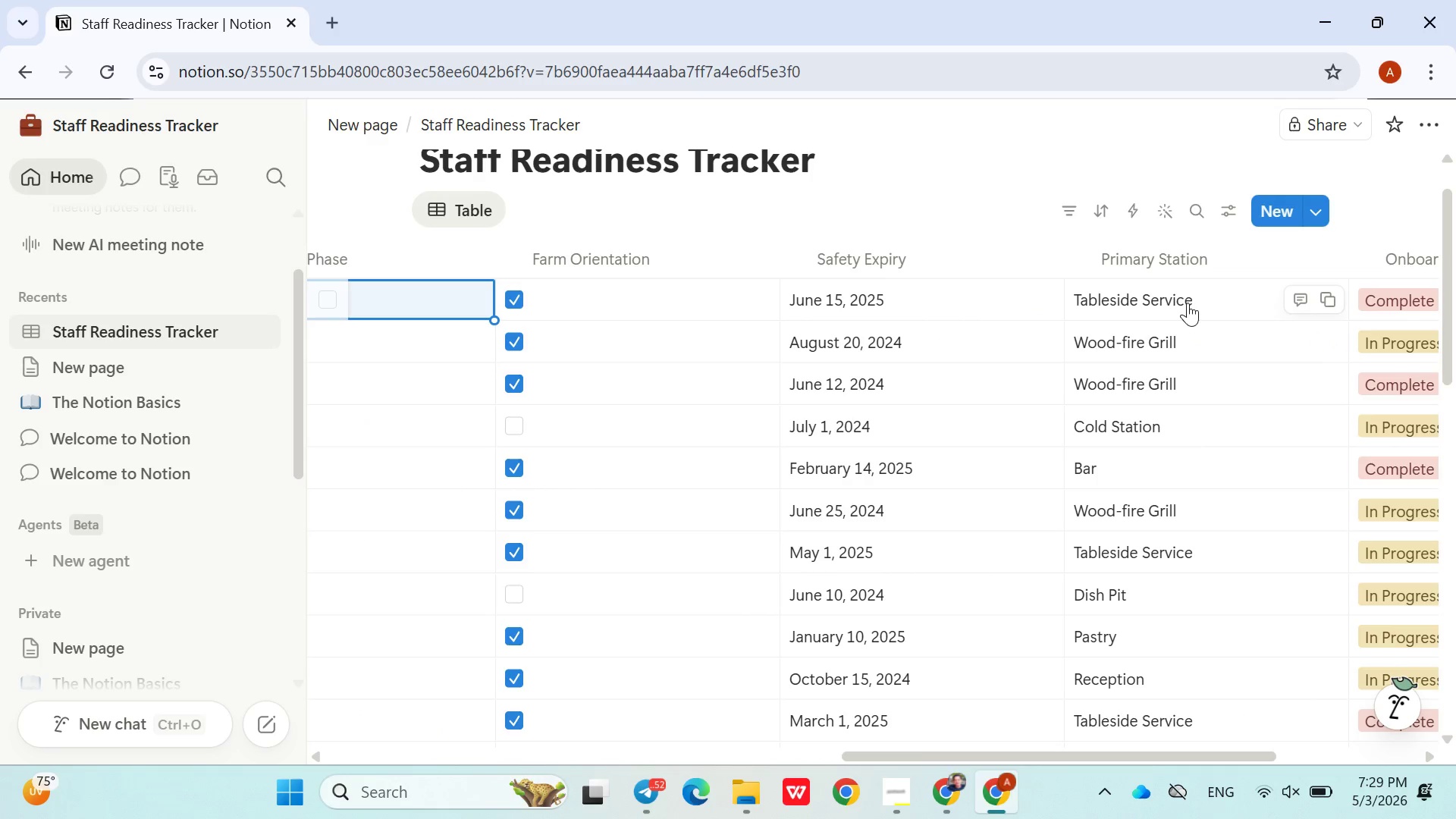 
left_click([1188, 303])
 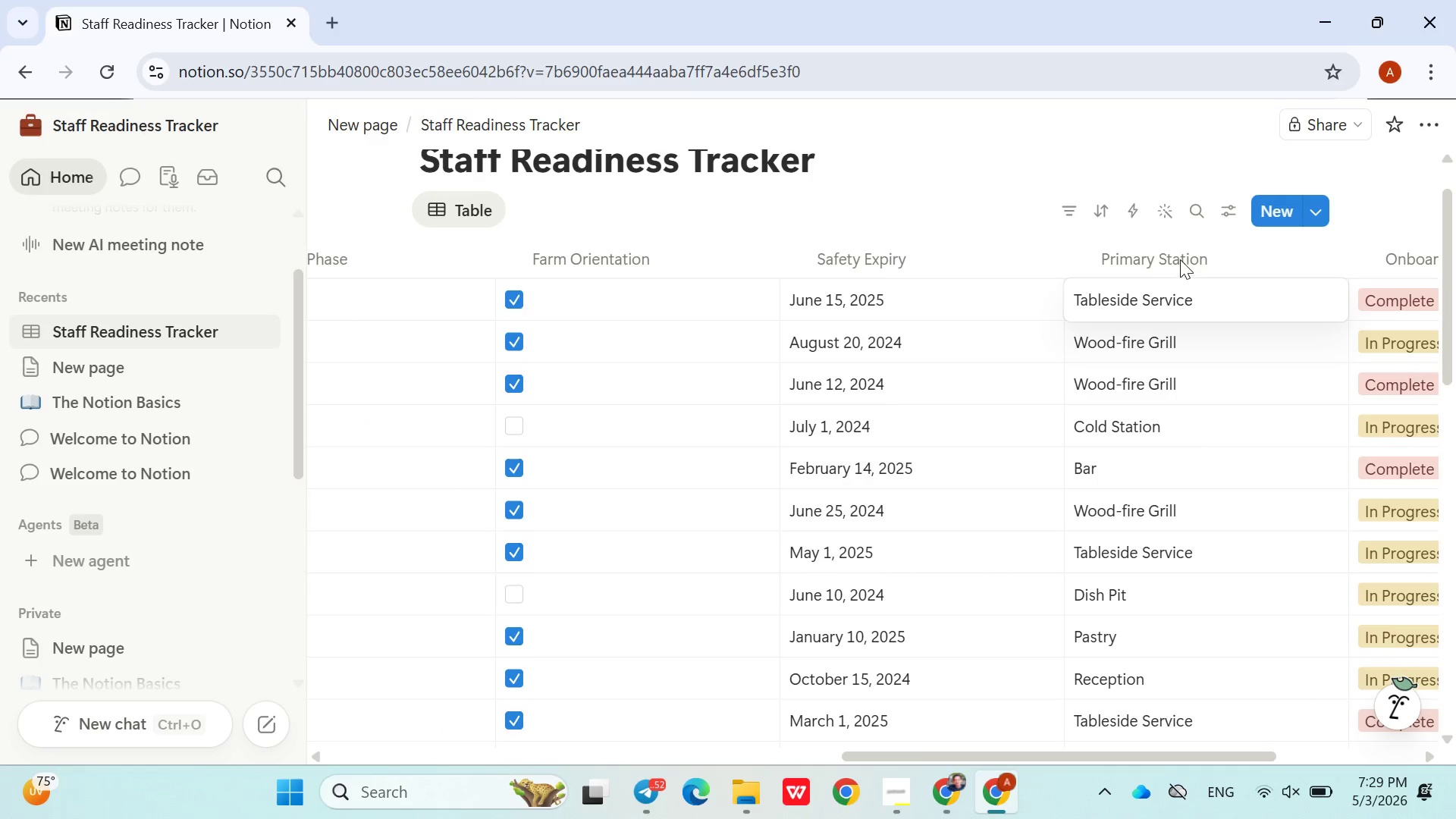 
left_click([1180, 259])
 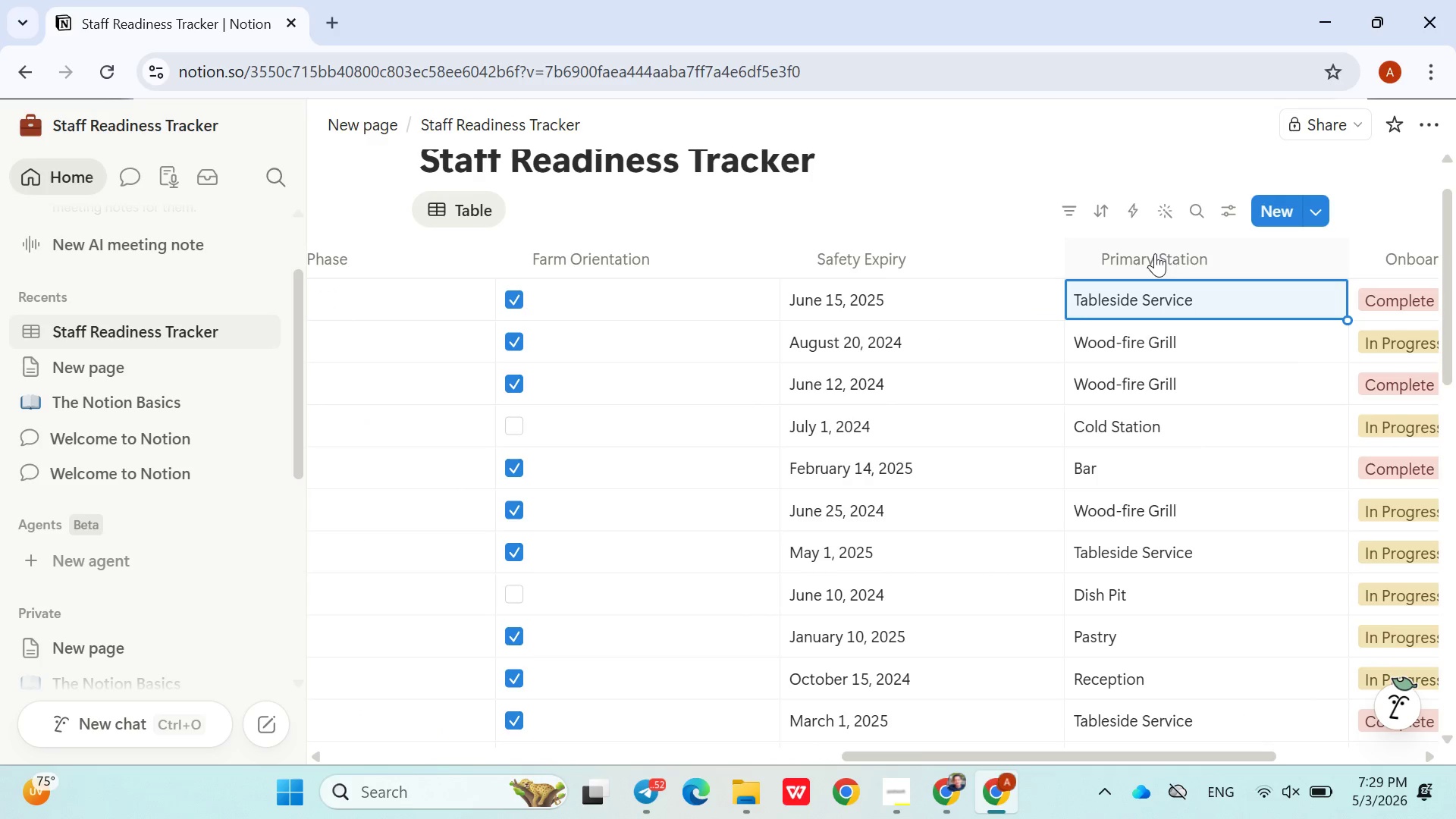 
left_click([1155, 253])
 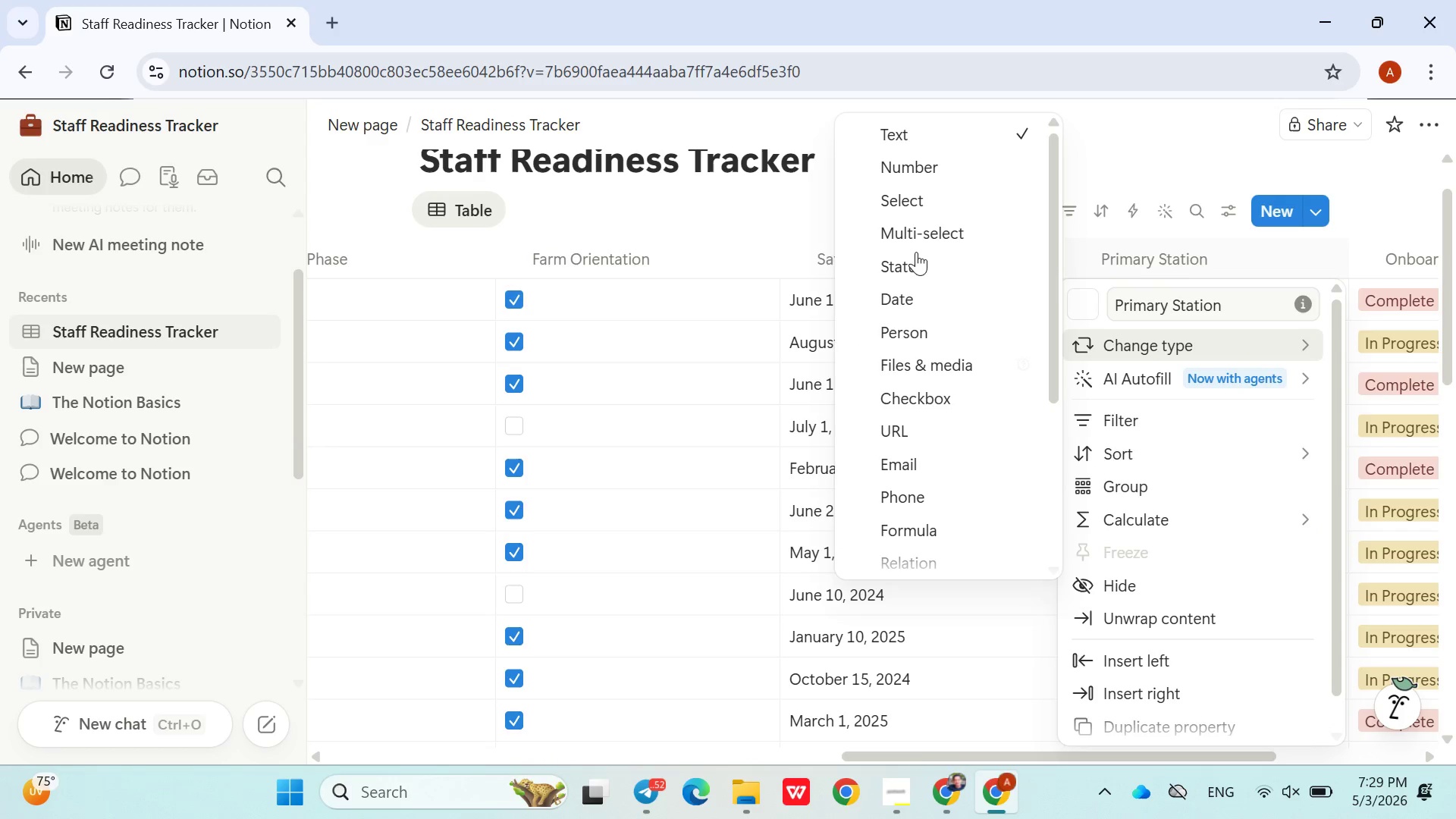 
left_click([907, 208])
 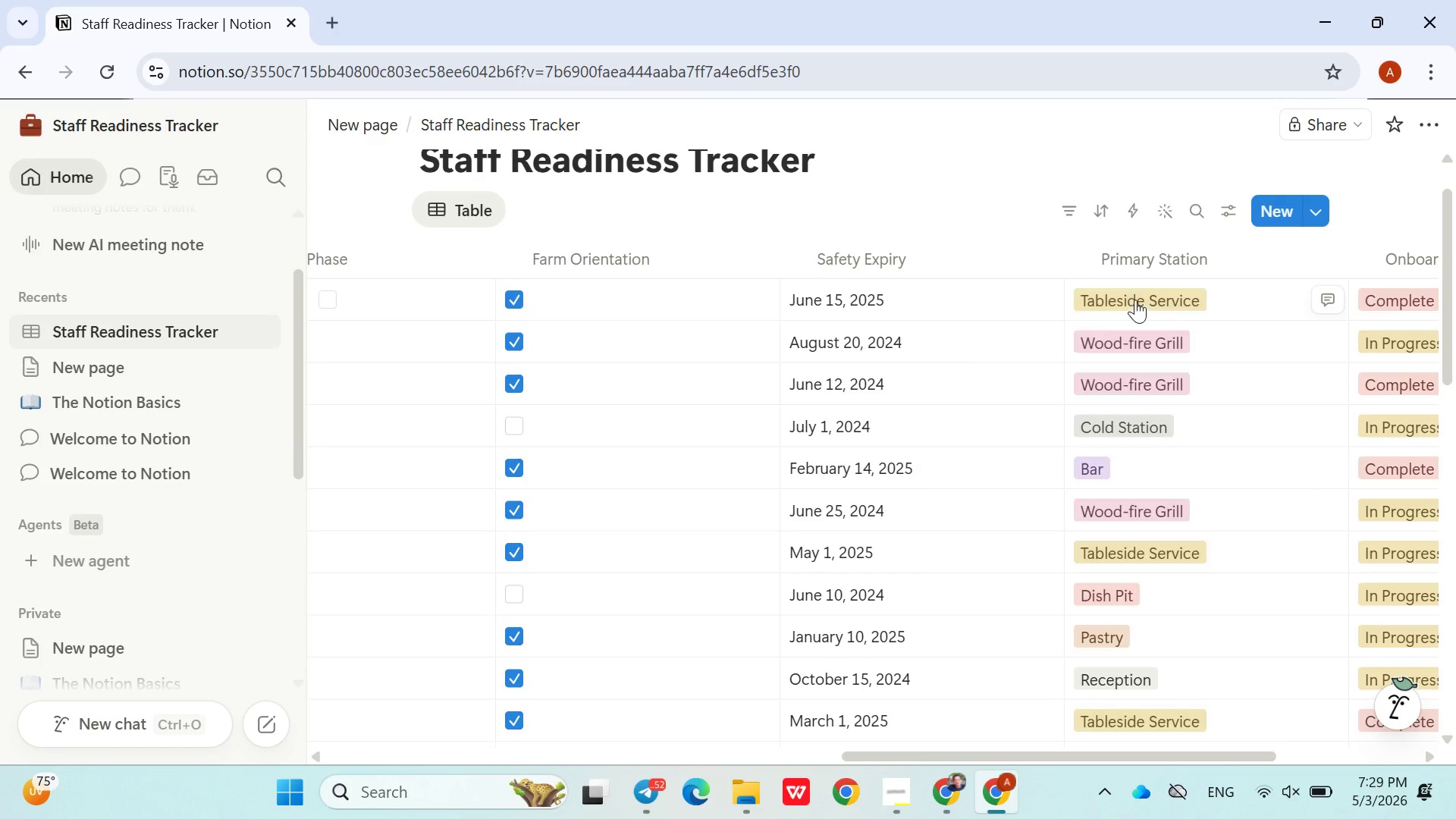 
left_click([1135, 300])
 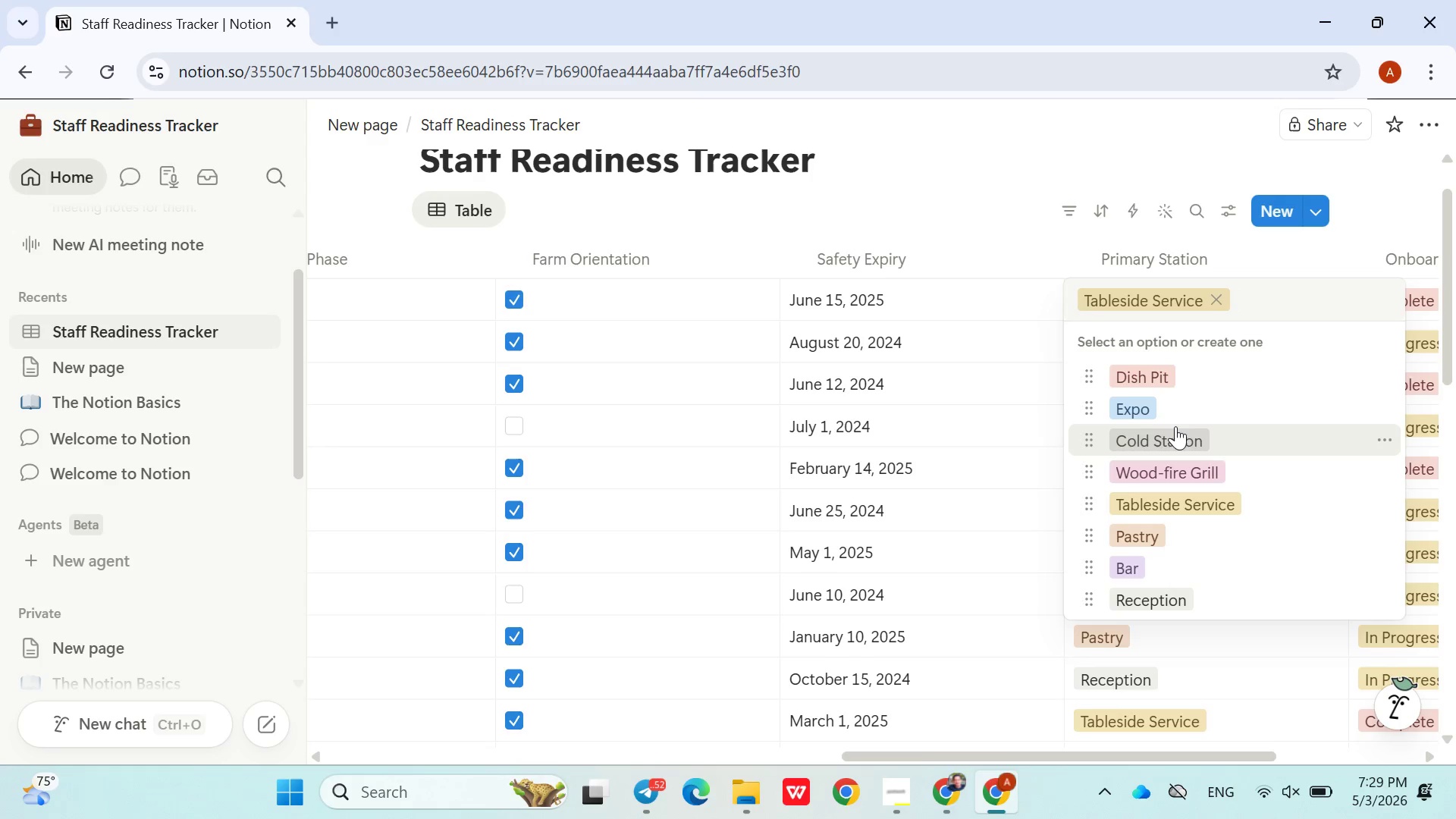 
wait(5.78)
 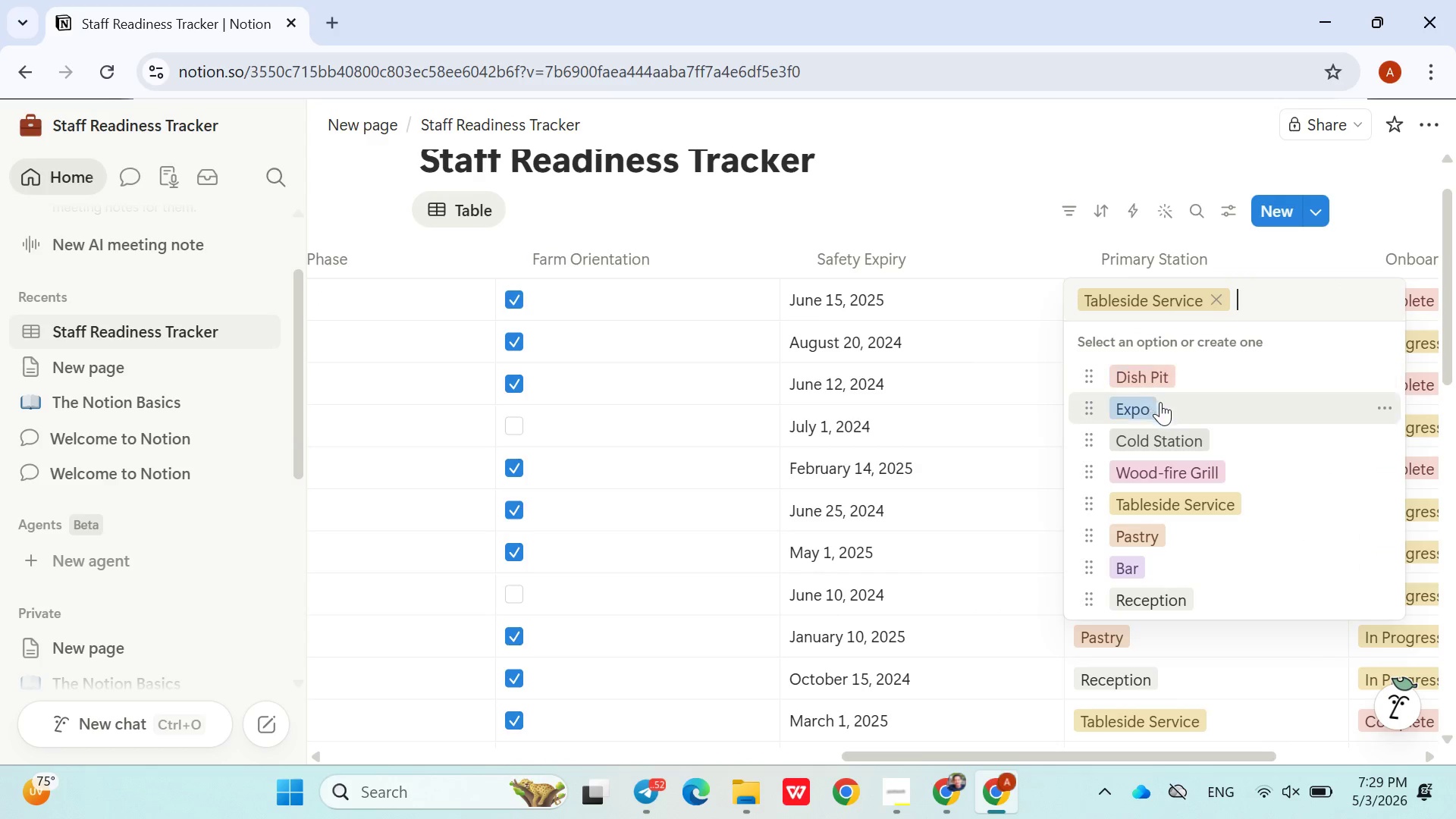 
left_click([1077, 174])
 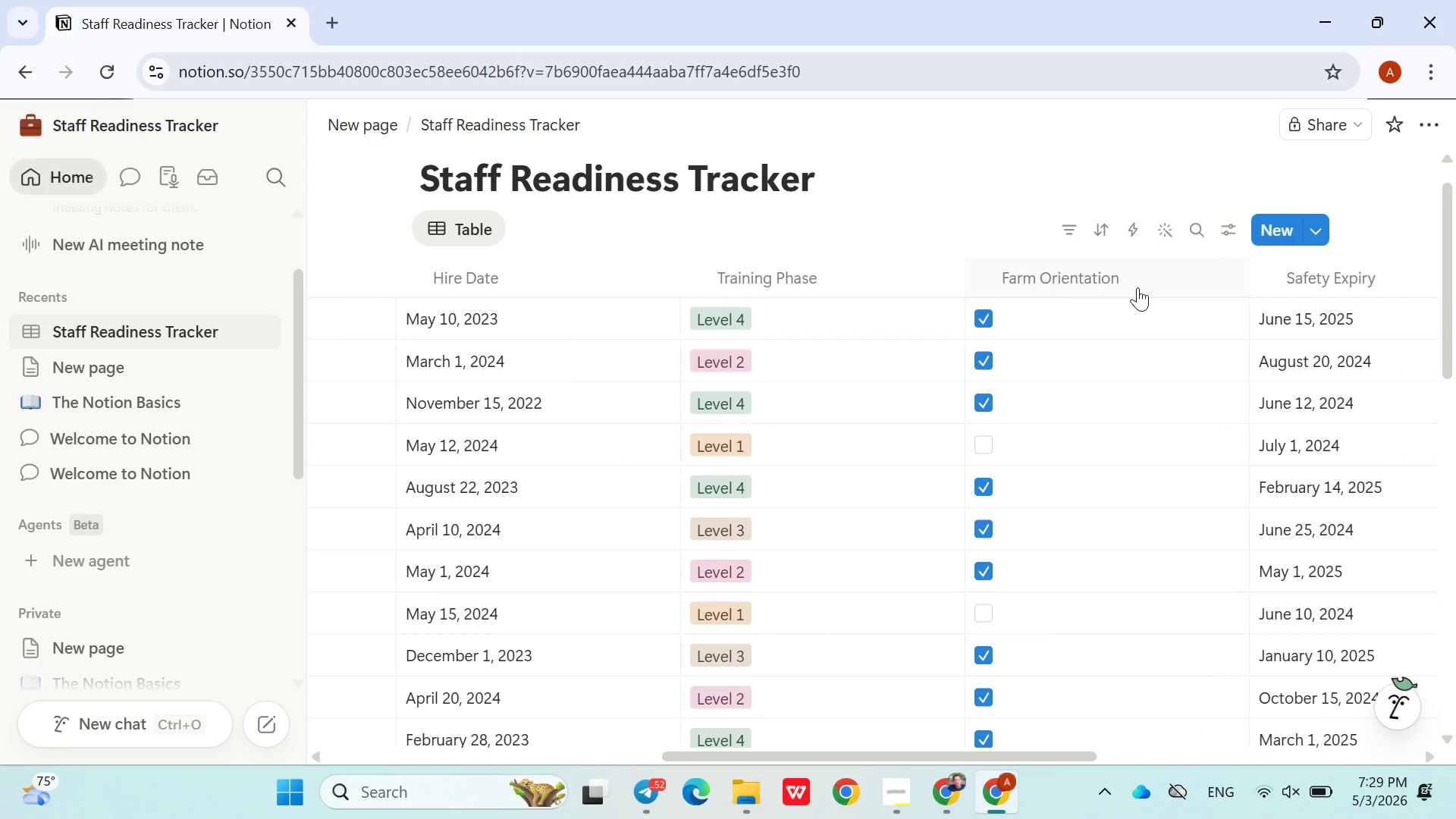 
wait(20.88)
 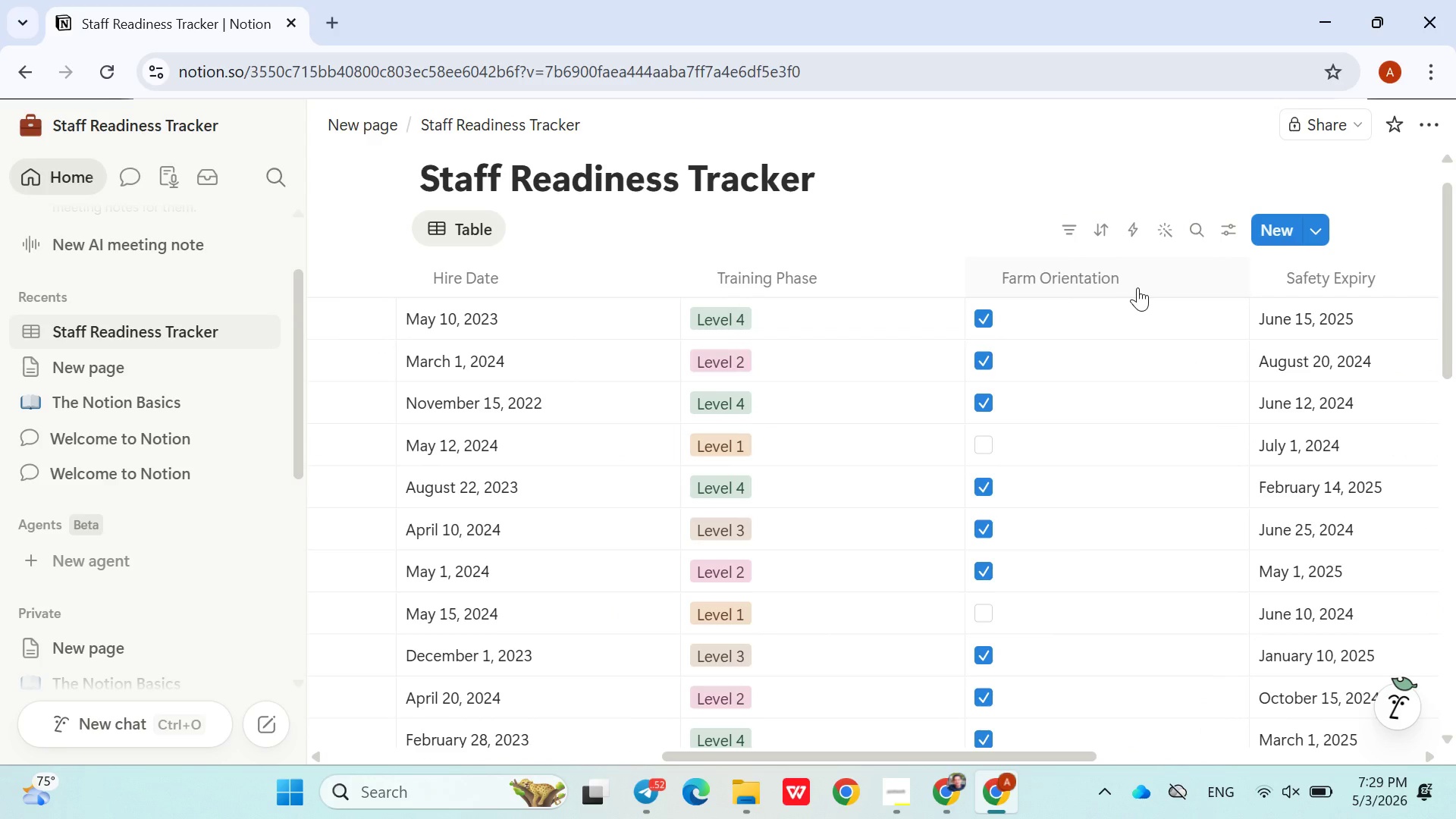 
left_click([1144, 356])
 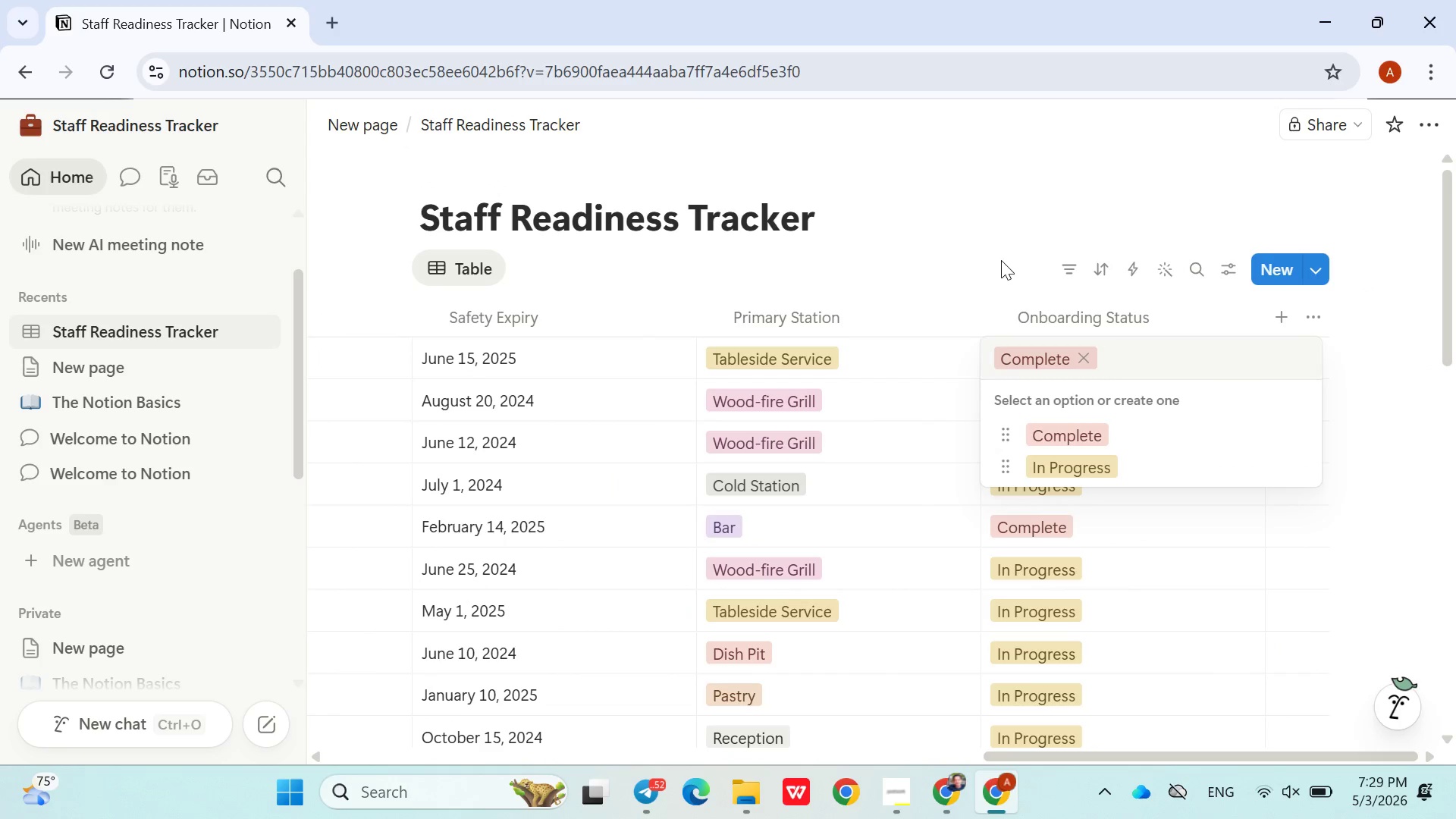 
left_click([1001, 260])
 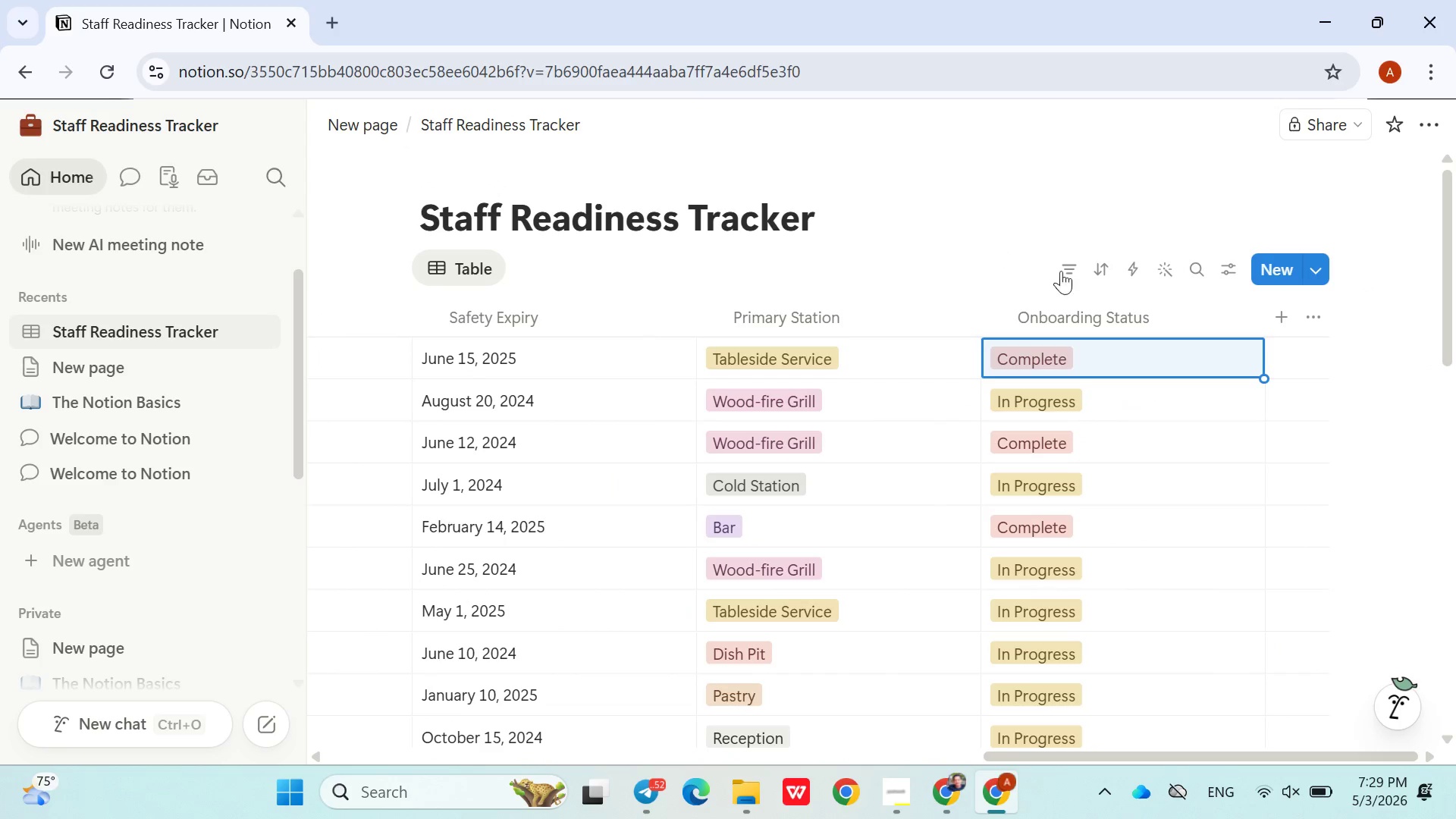 
left_click([1093, 340])
 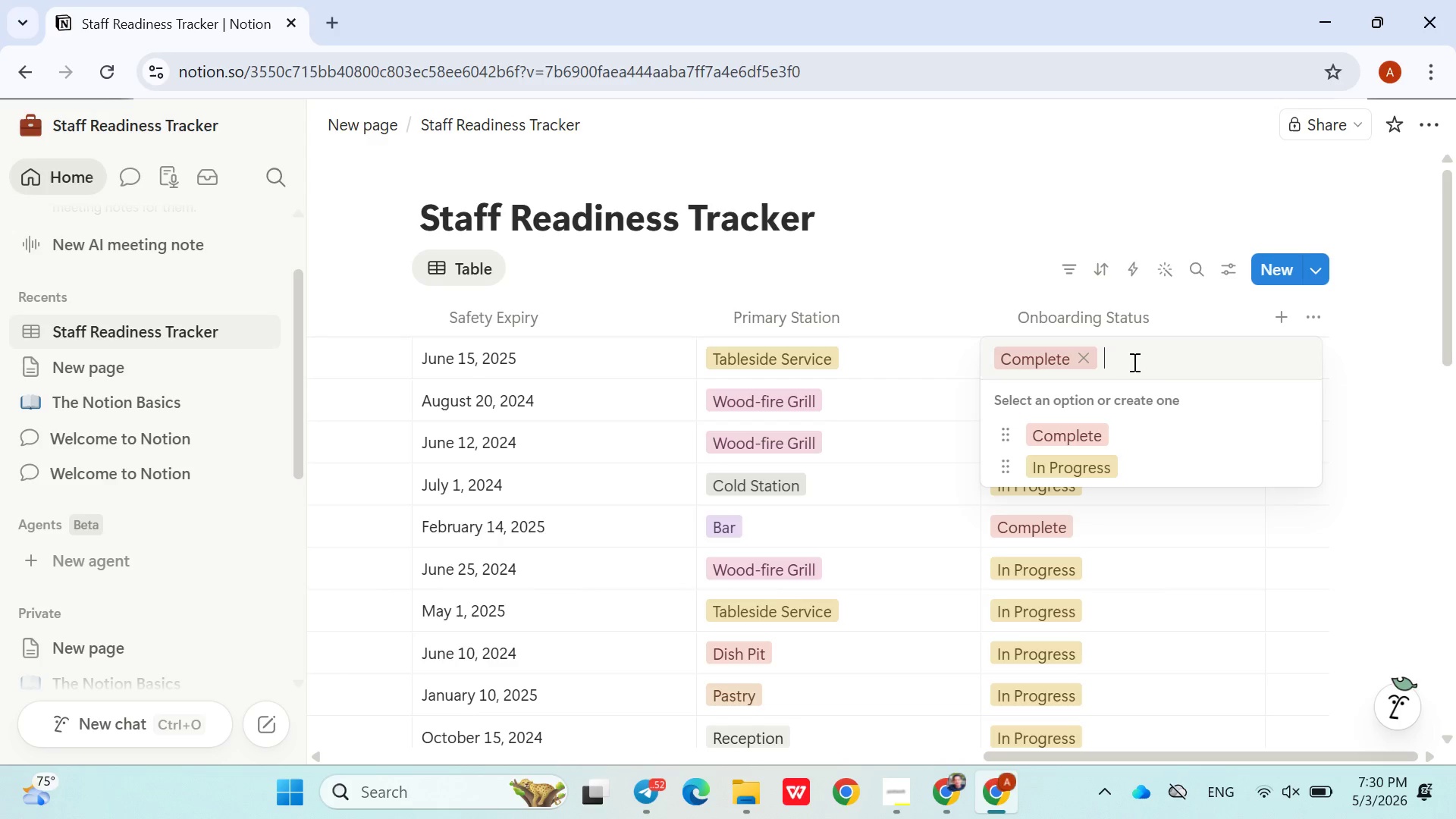 
wait(6.45)
 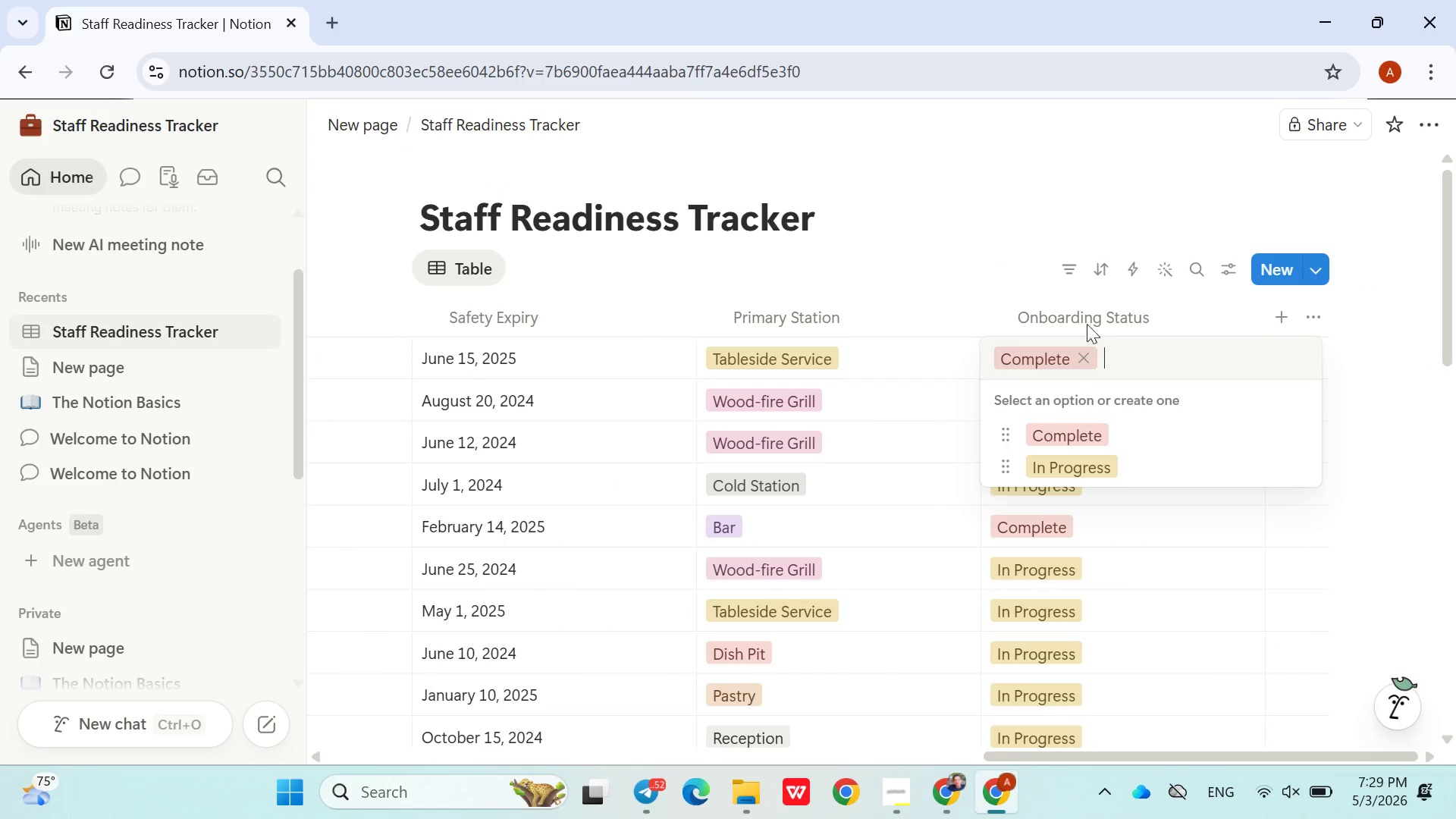 
left_click([1016, 268])
 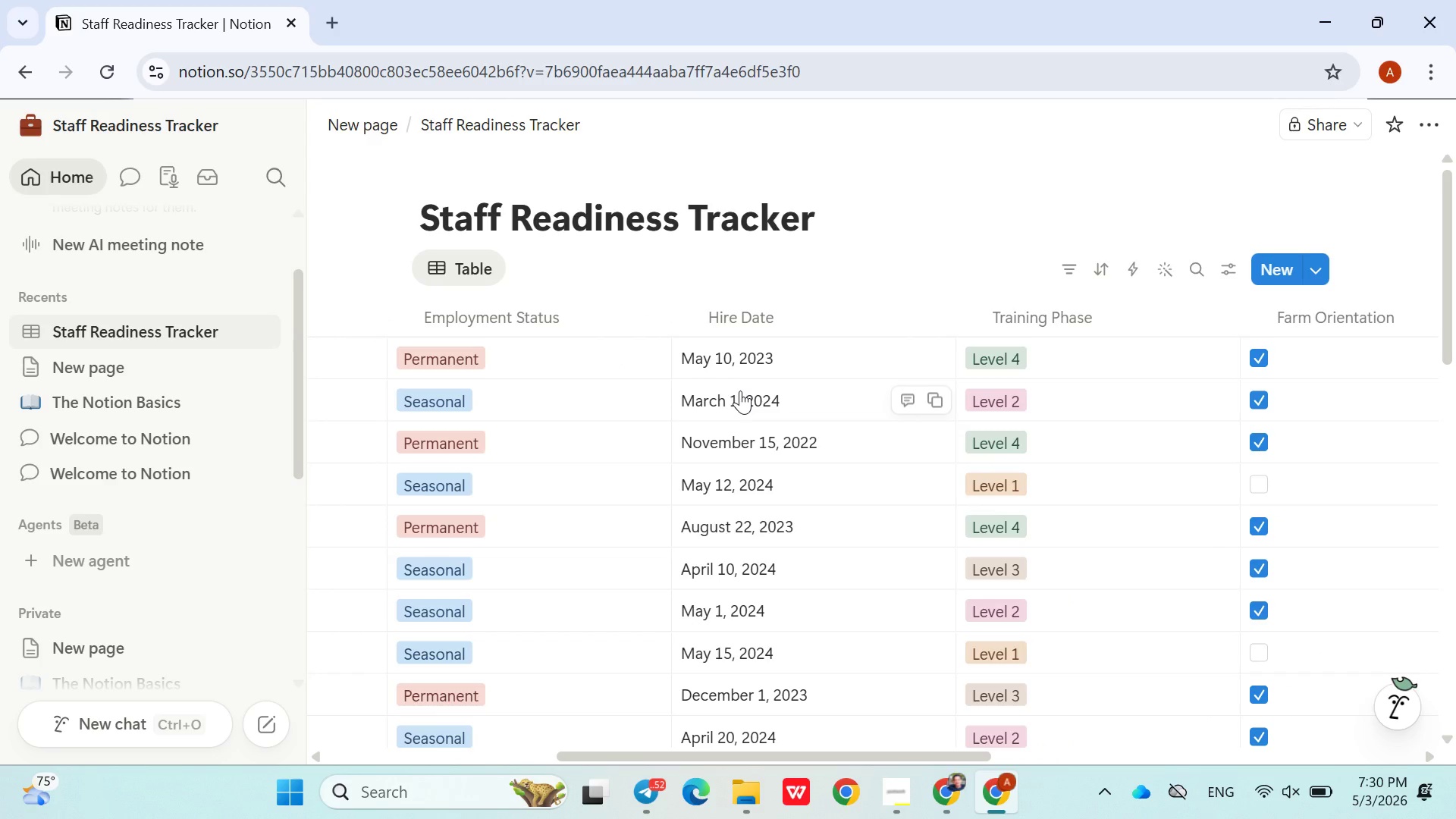 
wait(29.09)
 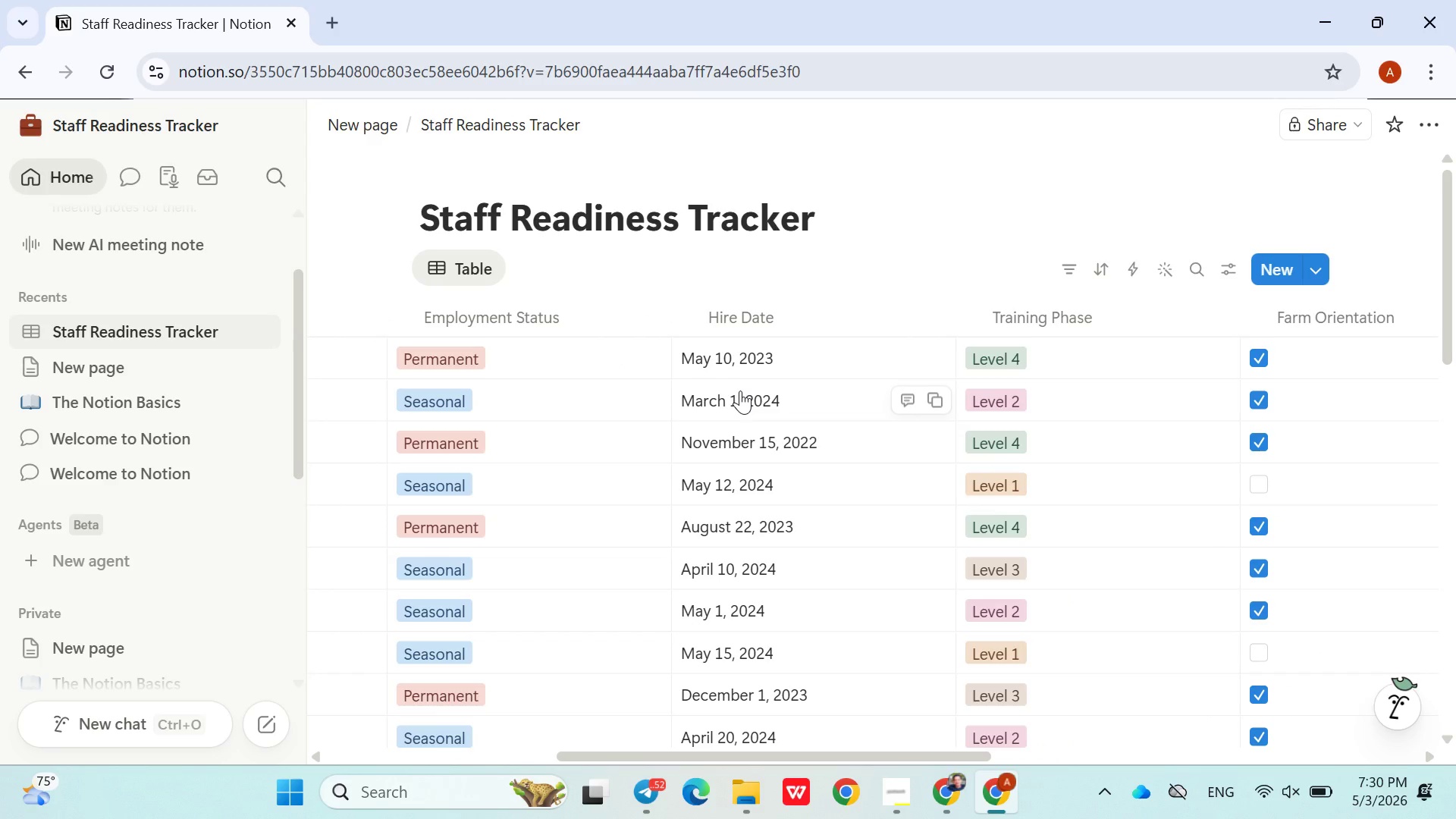 
left_click_drag(start_coordinate=[1125, 309], to_coordinate=[541, 346])
 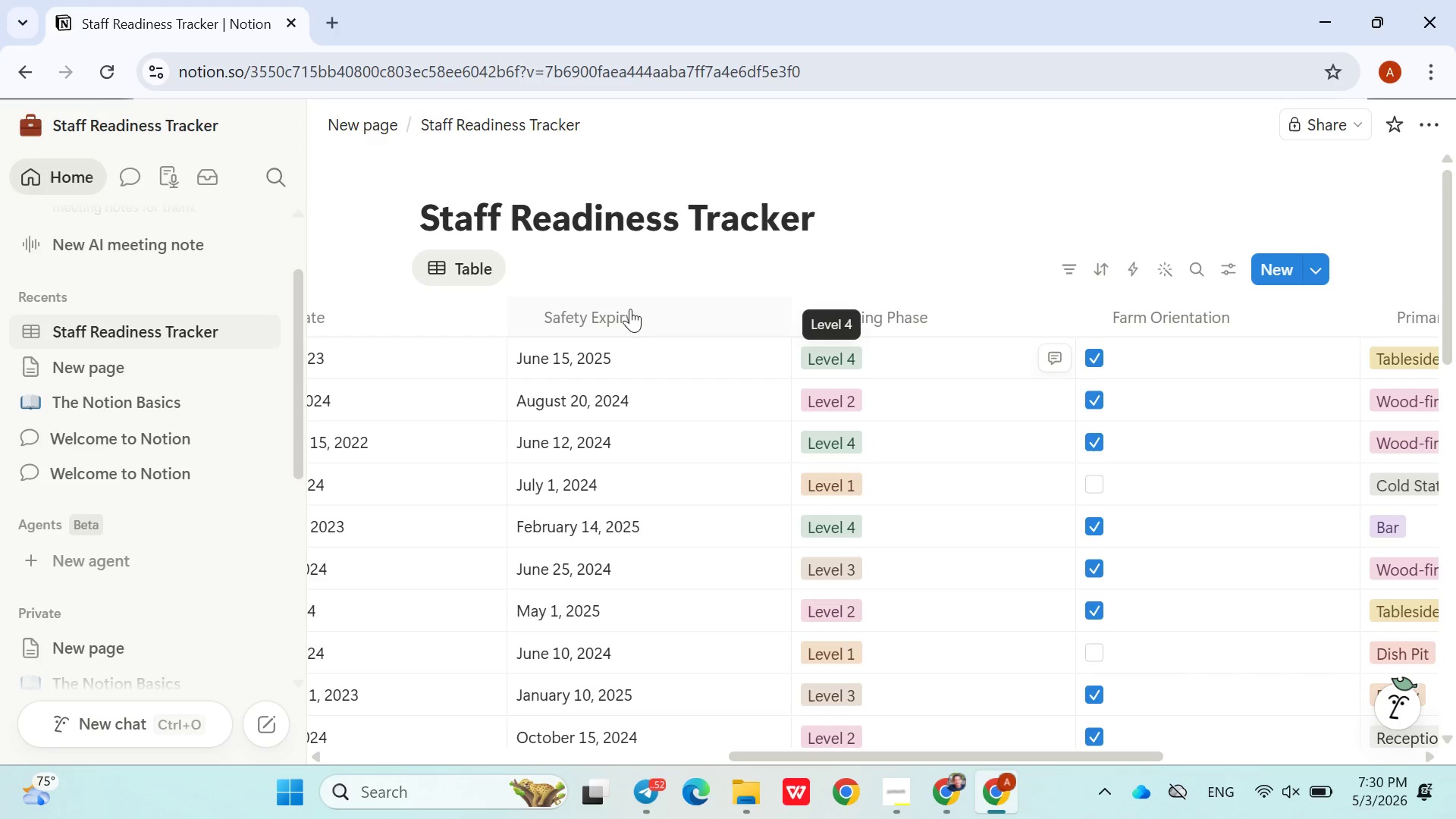 
left_click([639, 311])
 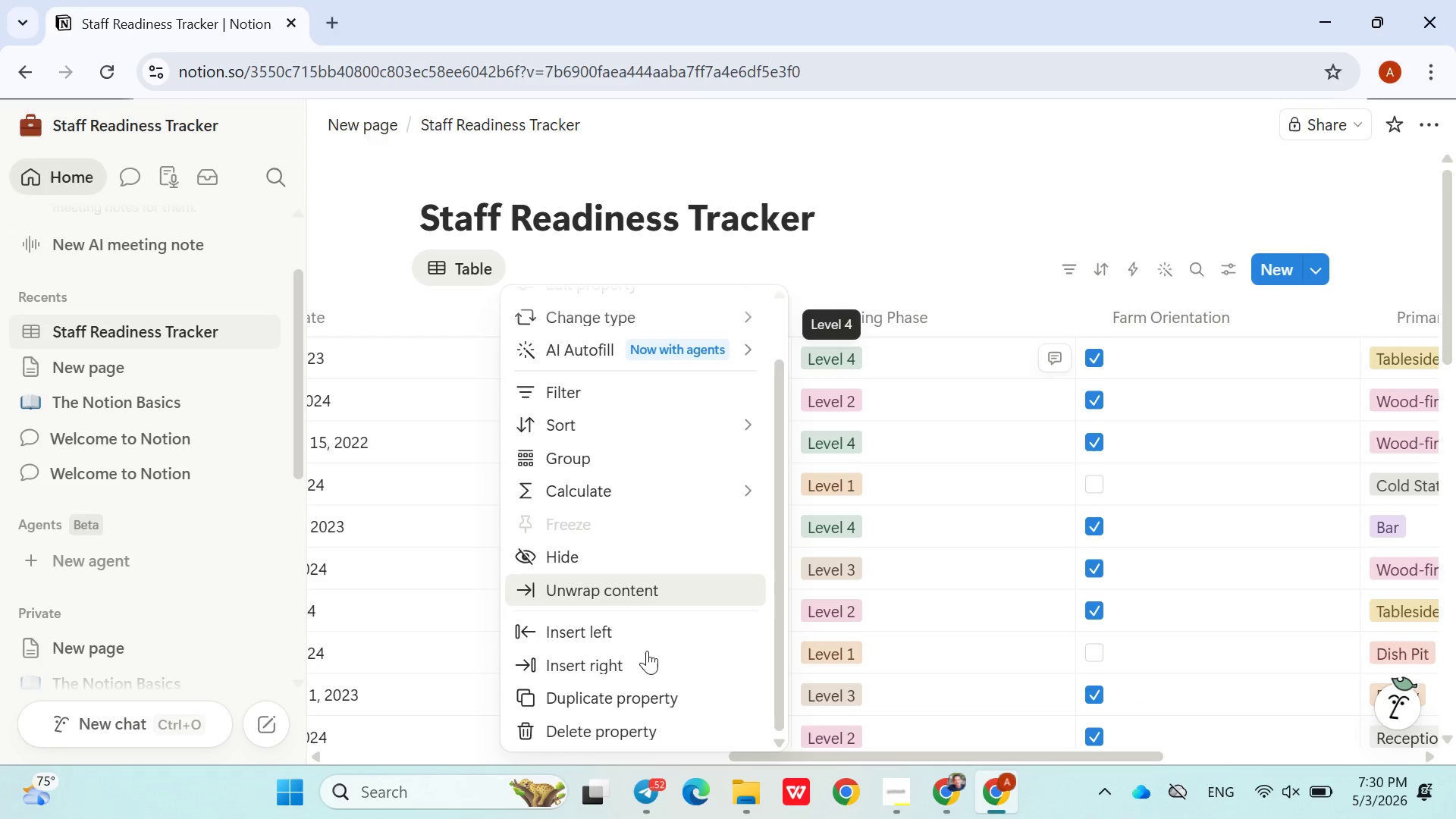 
left_click([616, 666])
 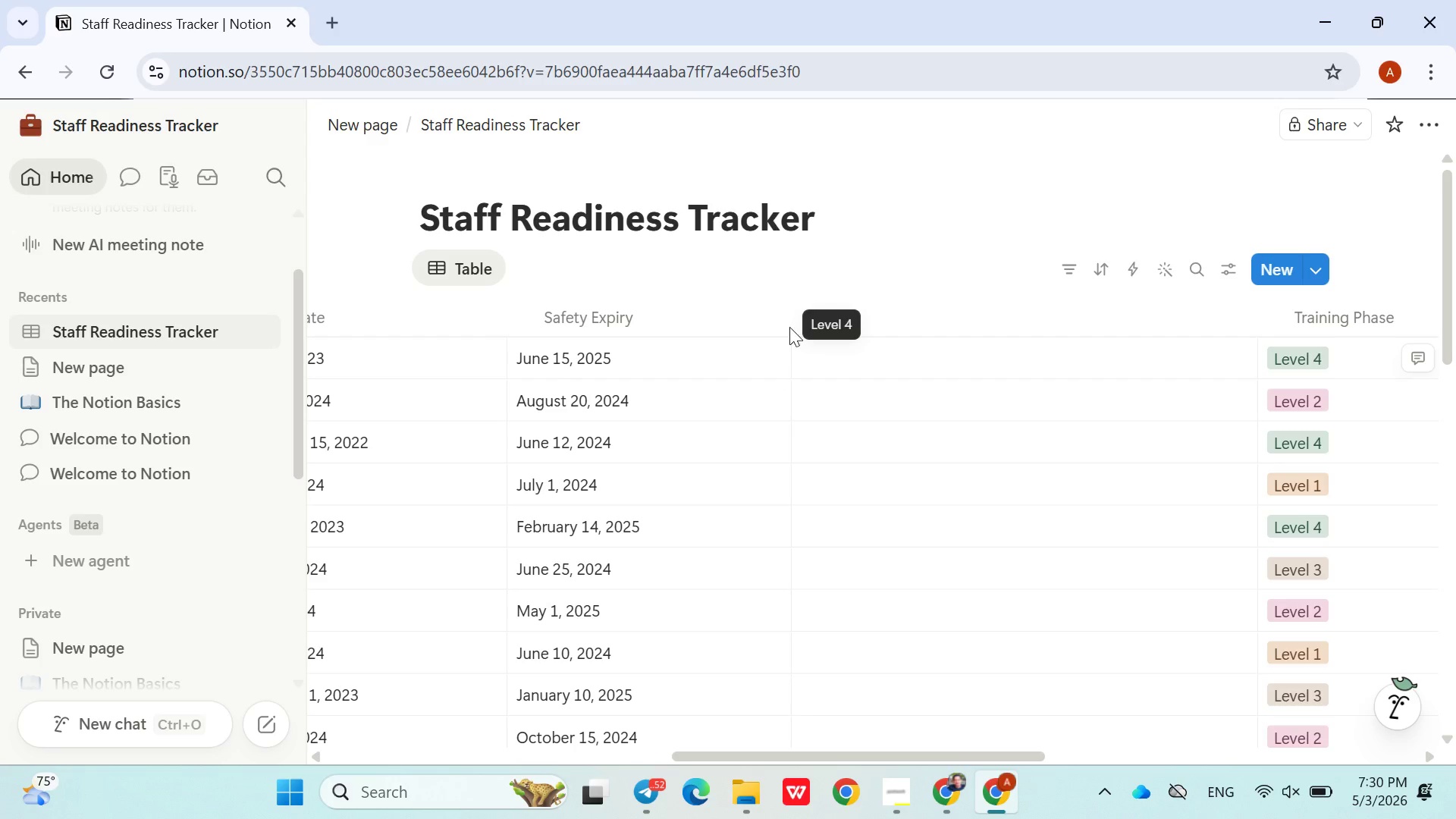 
wait(6.22)
 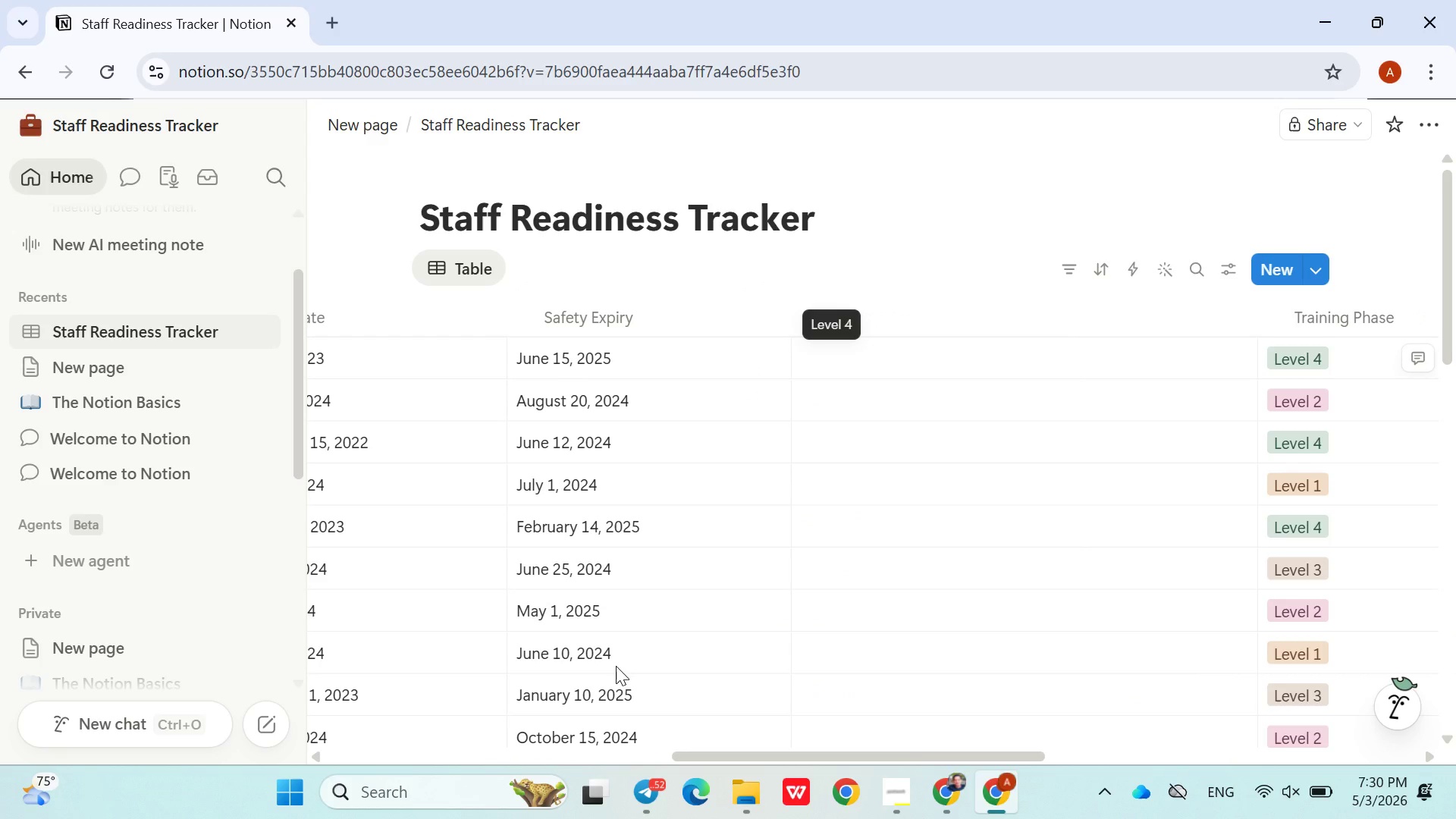 
left_click([888, 312])
 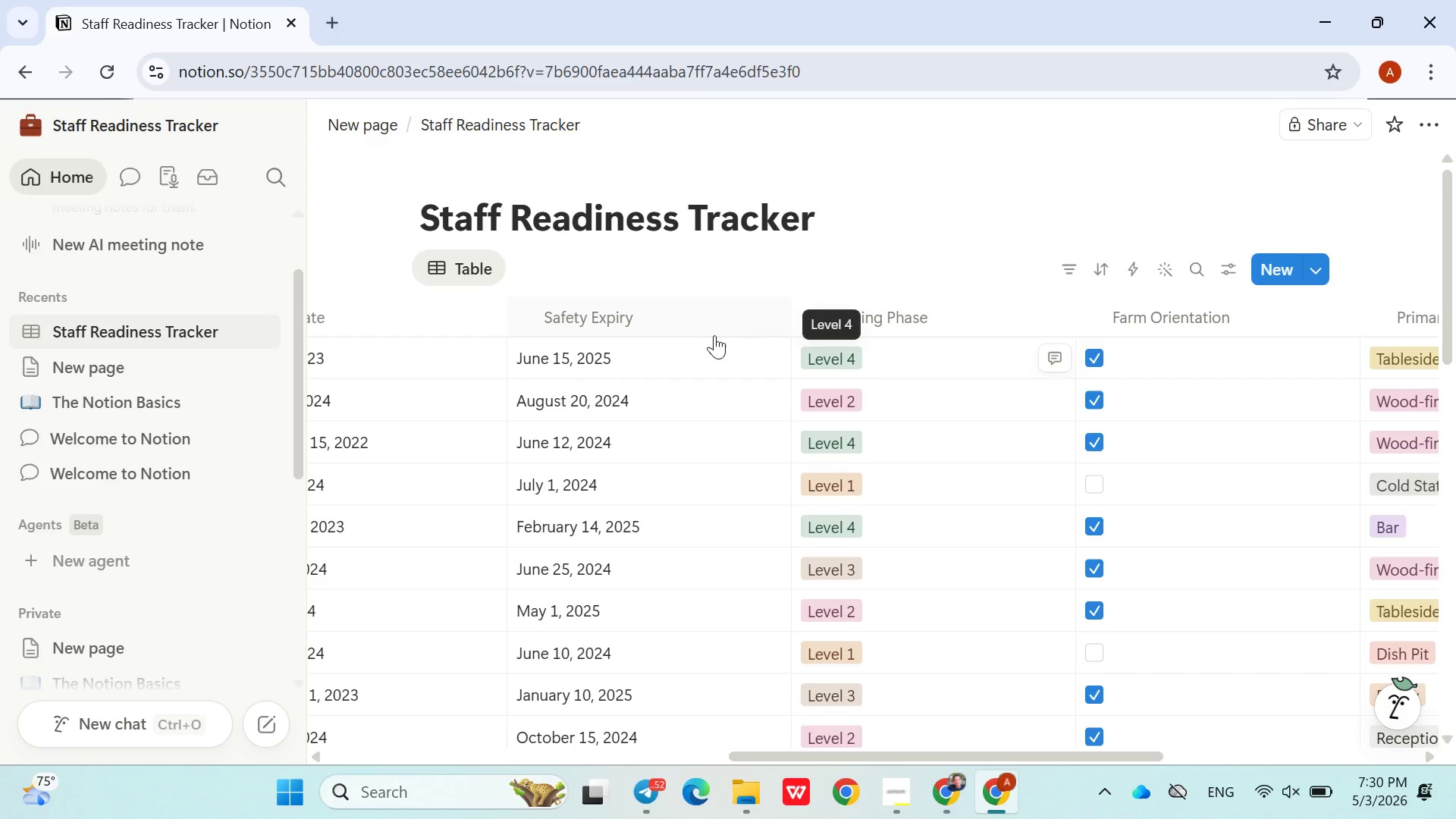 
left_click([673, 316])
 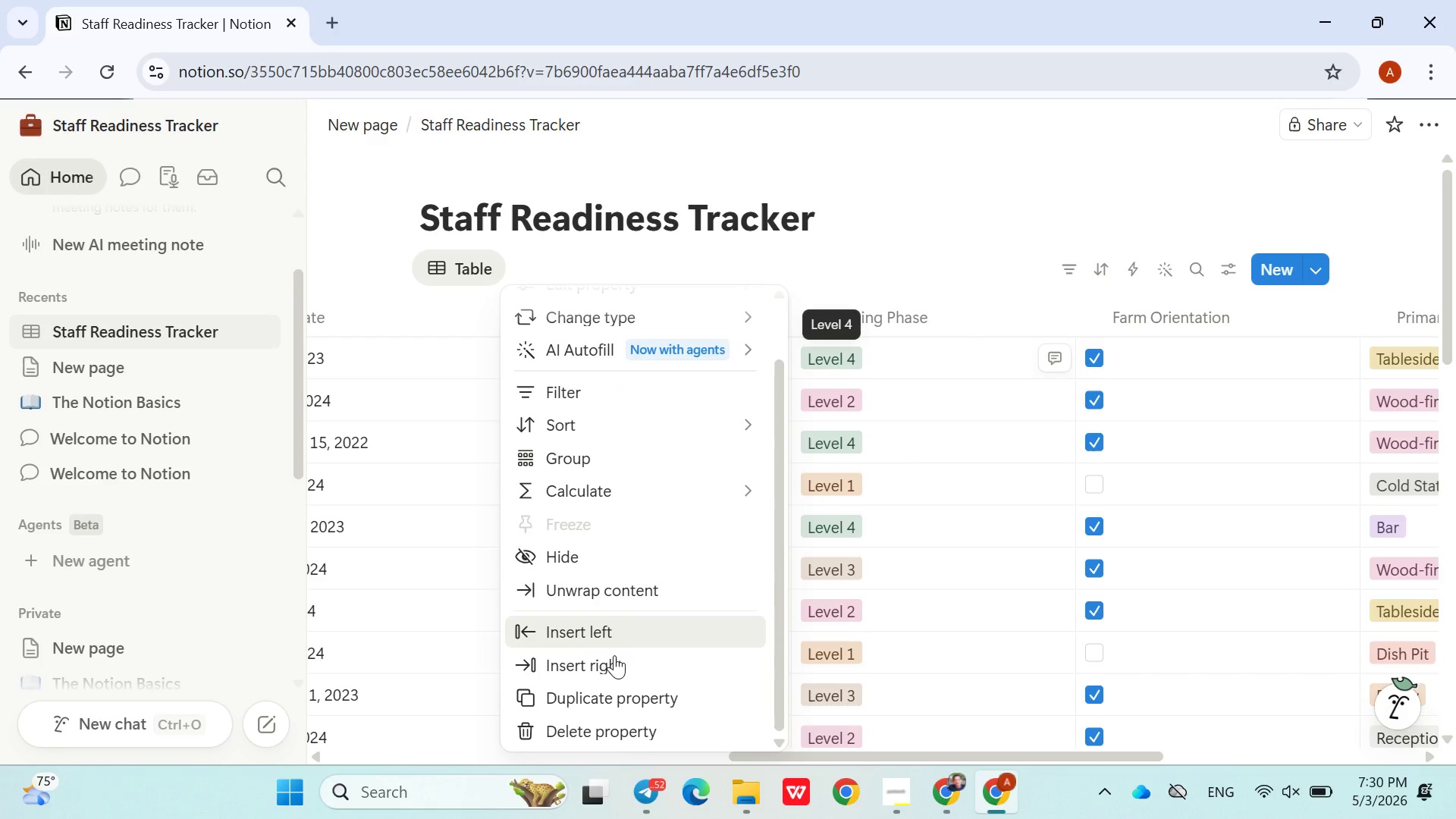 
left_click_drag(start_coordinate=[560, 694], to_coordinate=[544, 702])
 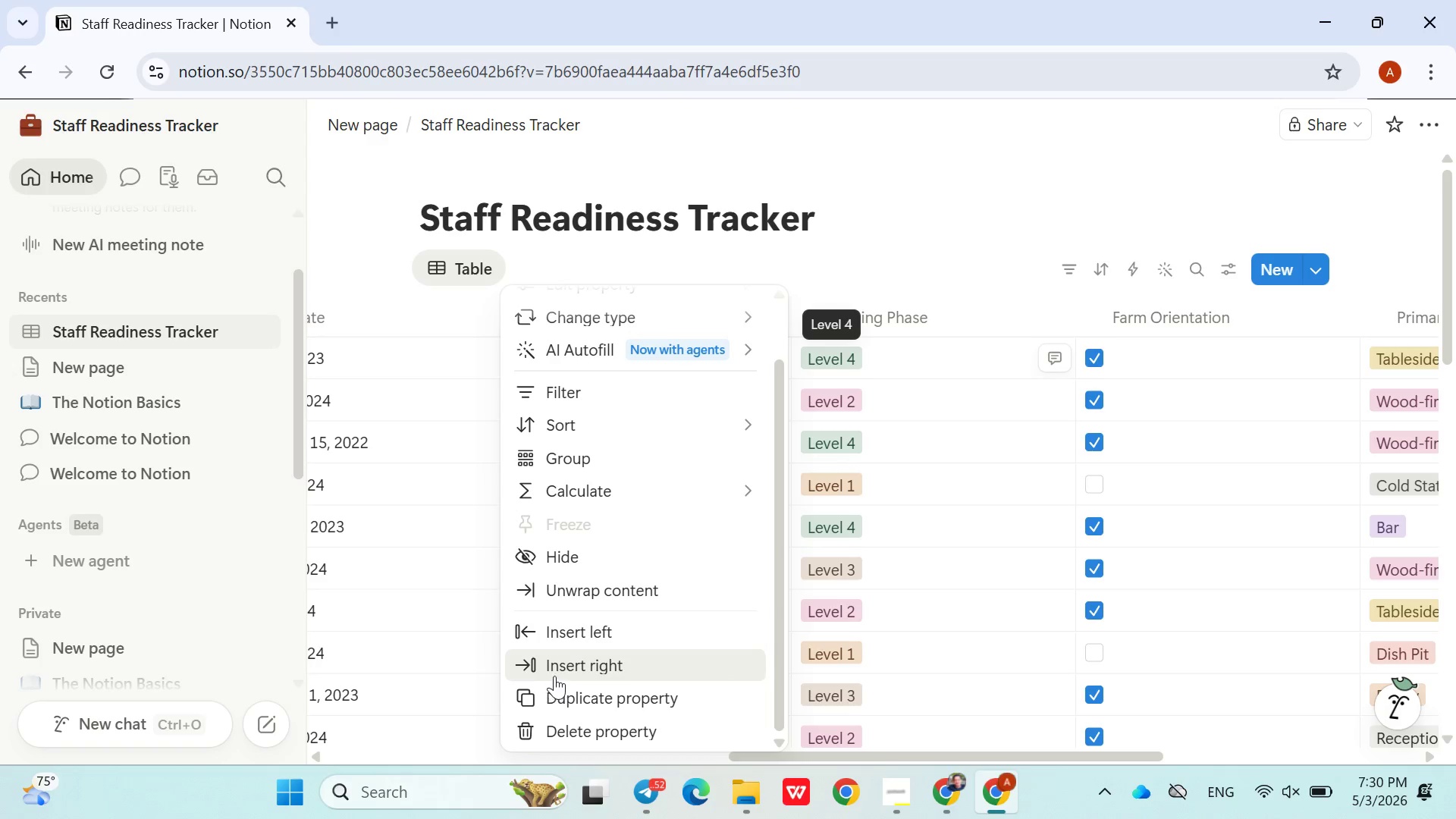 
left_click([560, 669])
 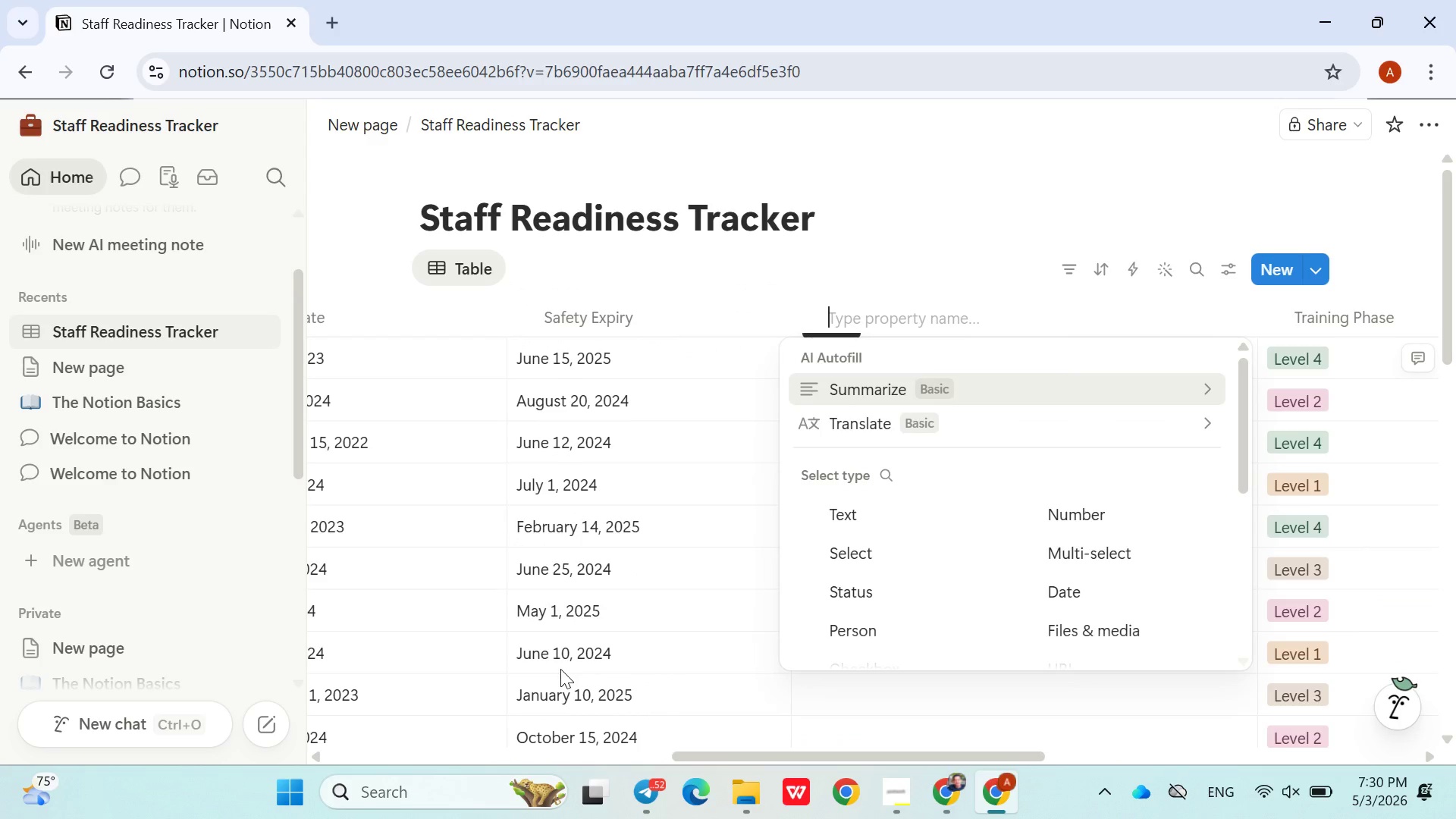 
type(Days Until Expiry)
 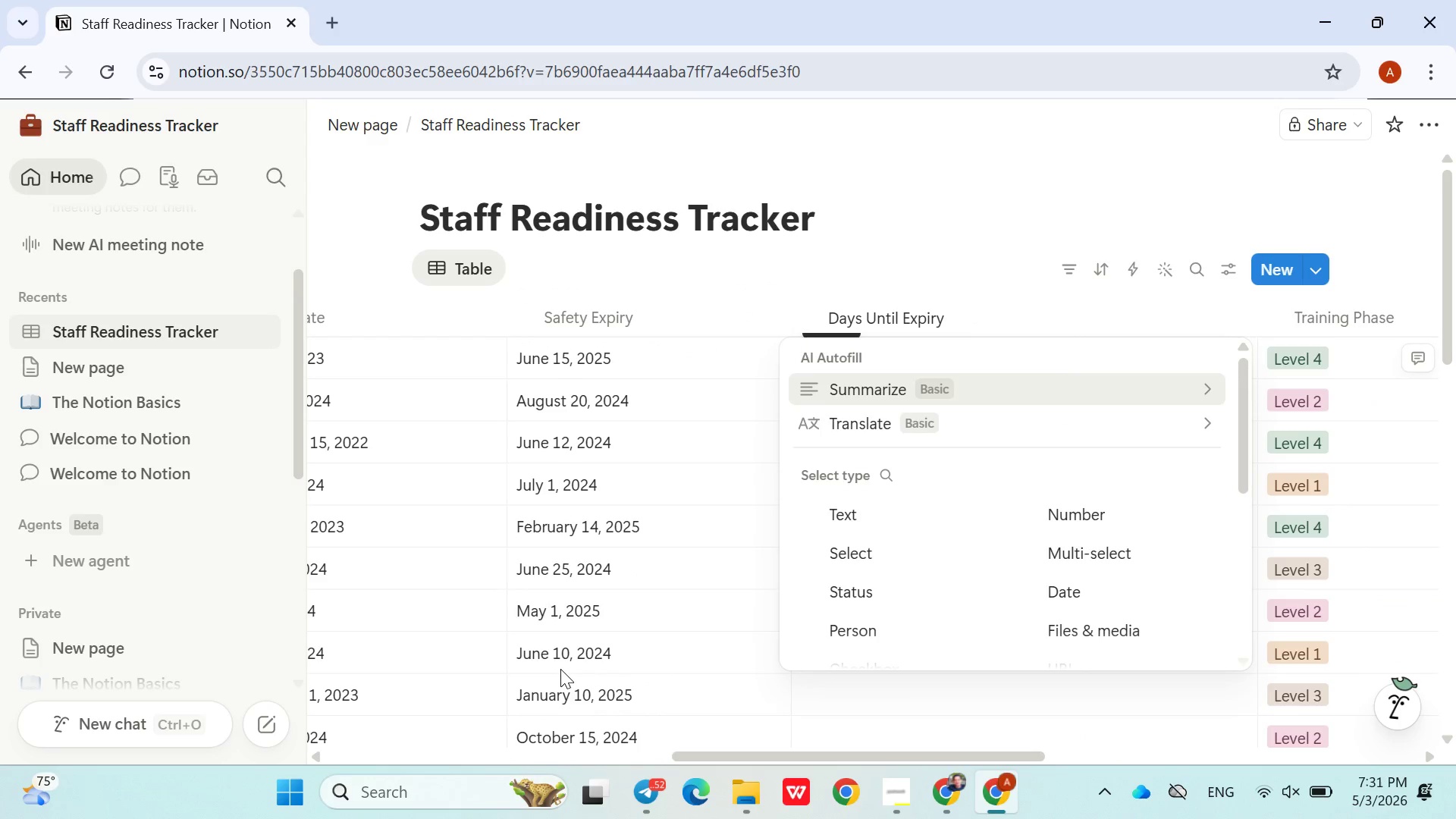 
mouse_move([952, 529])
 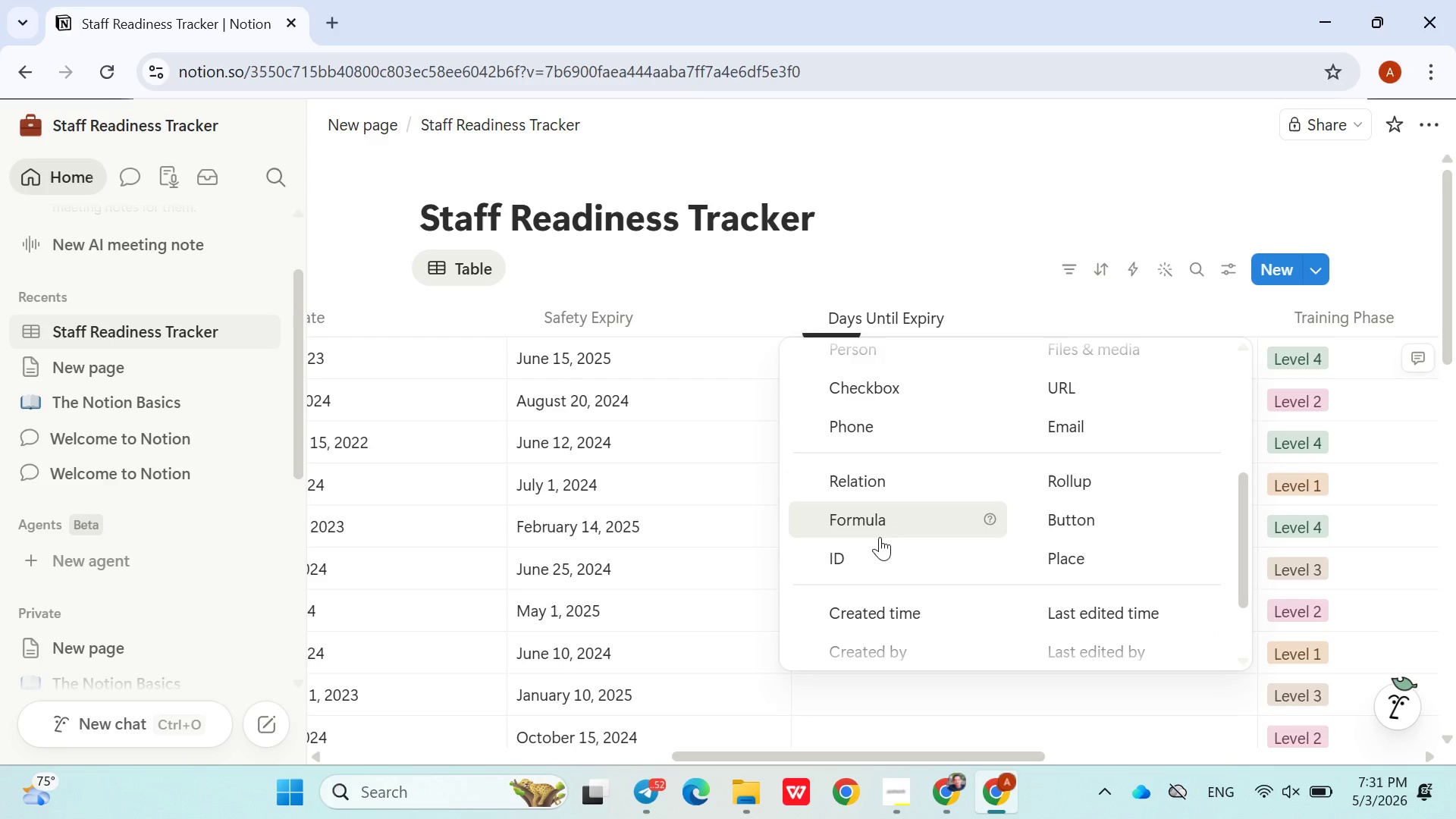 
mouse_move([874, 511])
 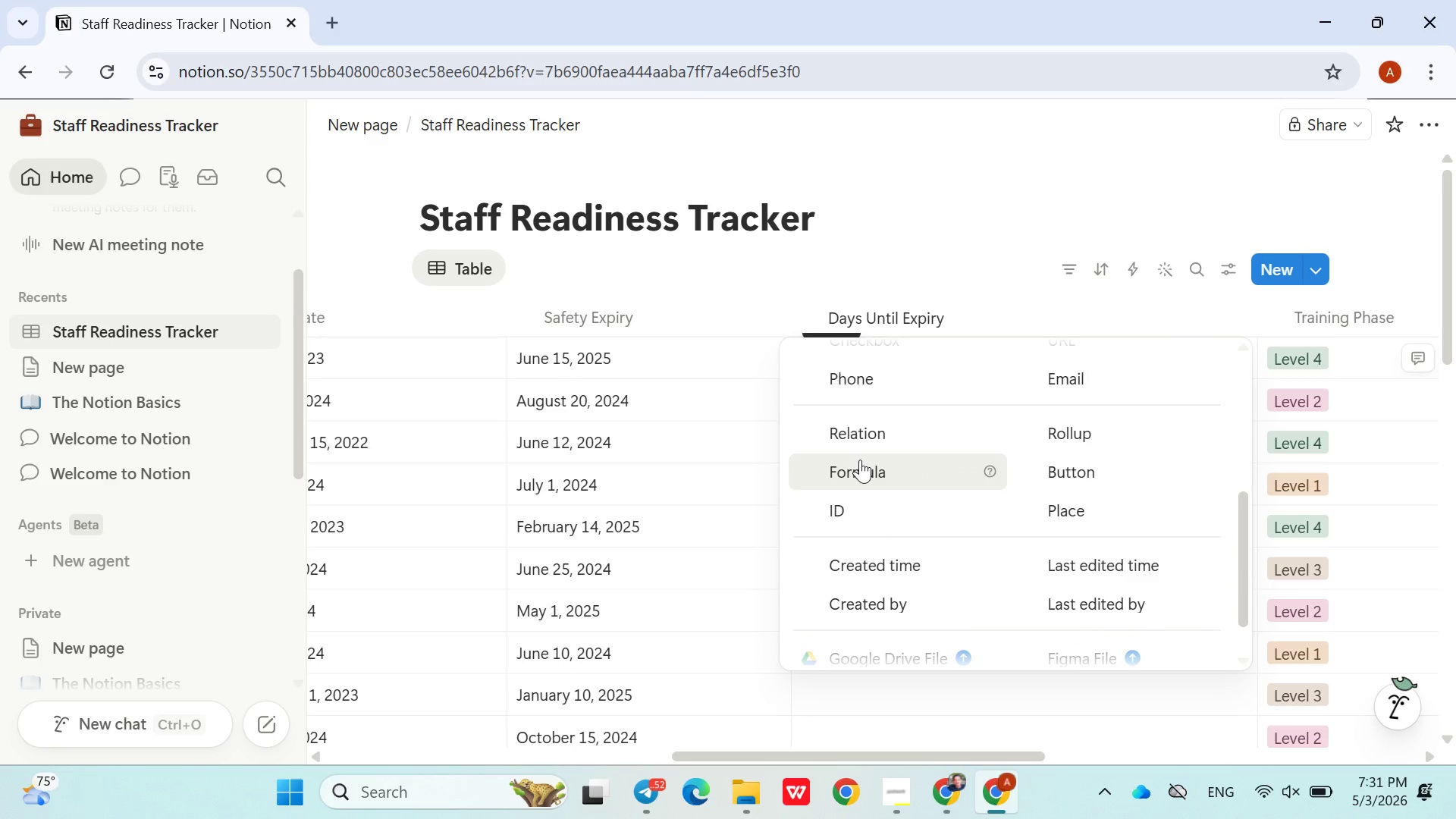 
left_click([860, 460])
 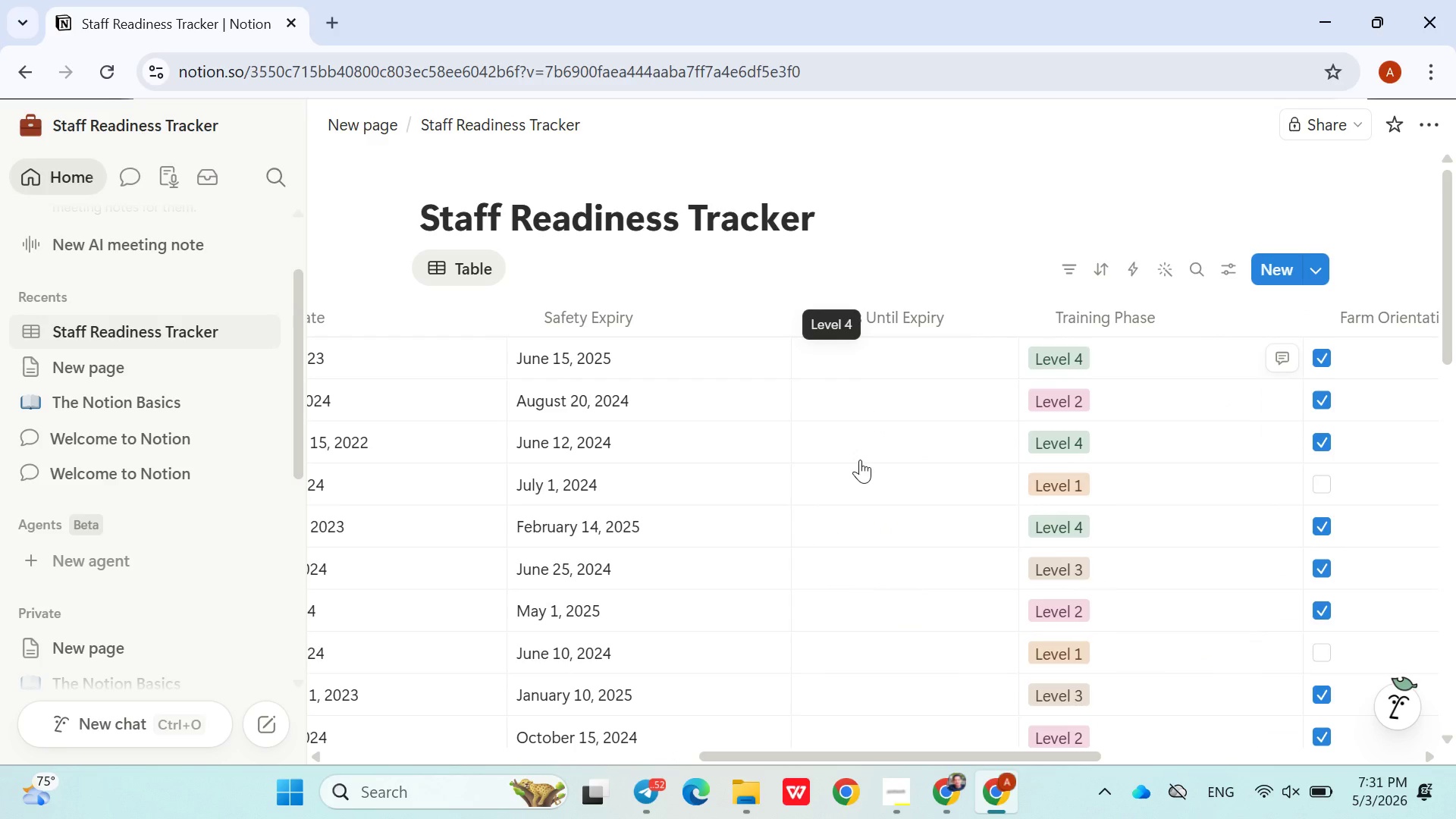 
wait(14.49)
 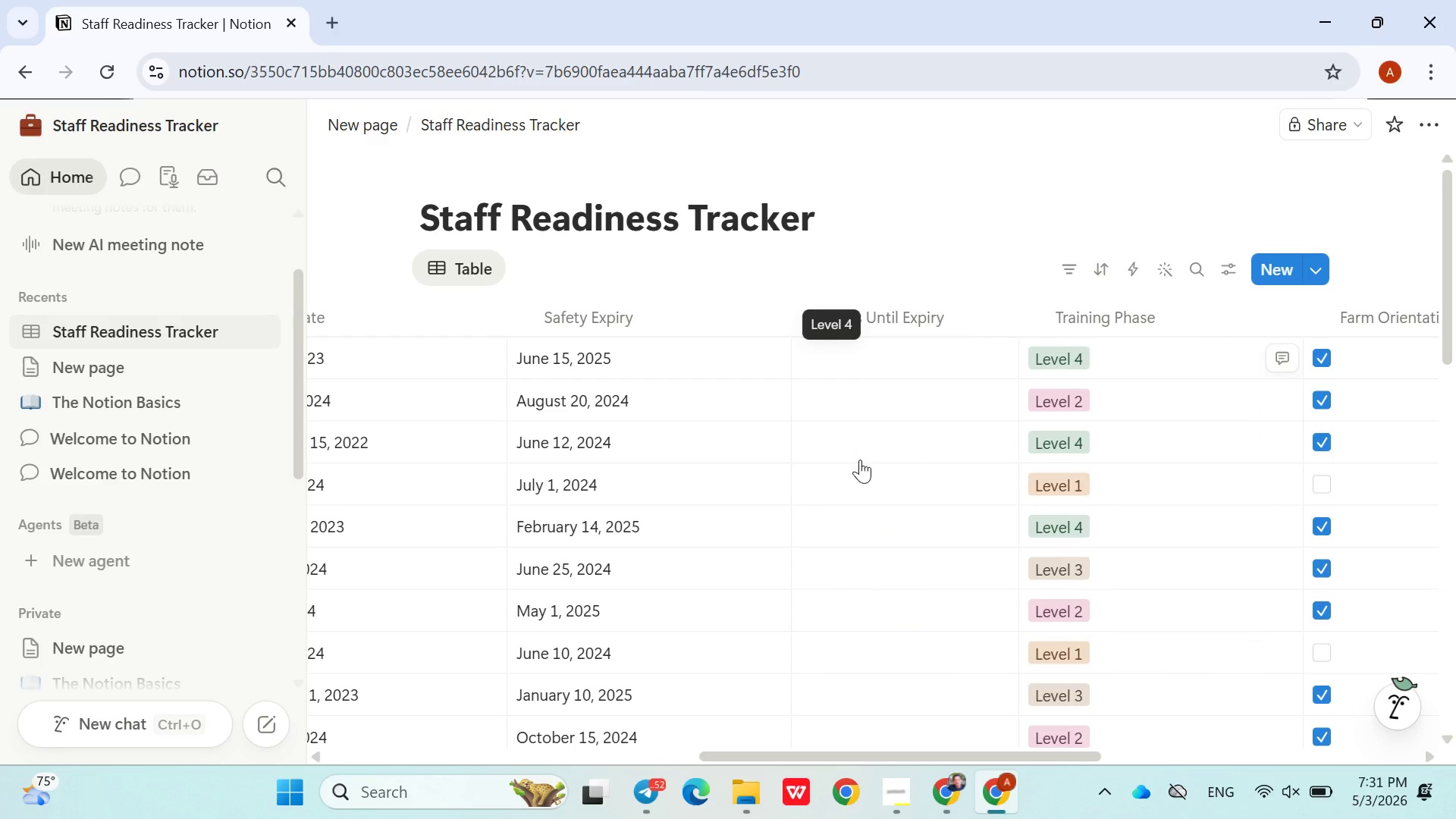 
left_click([662, 784])
 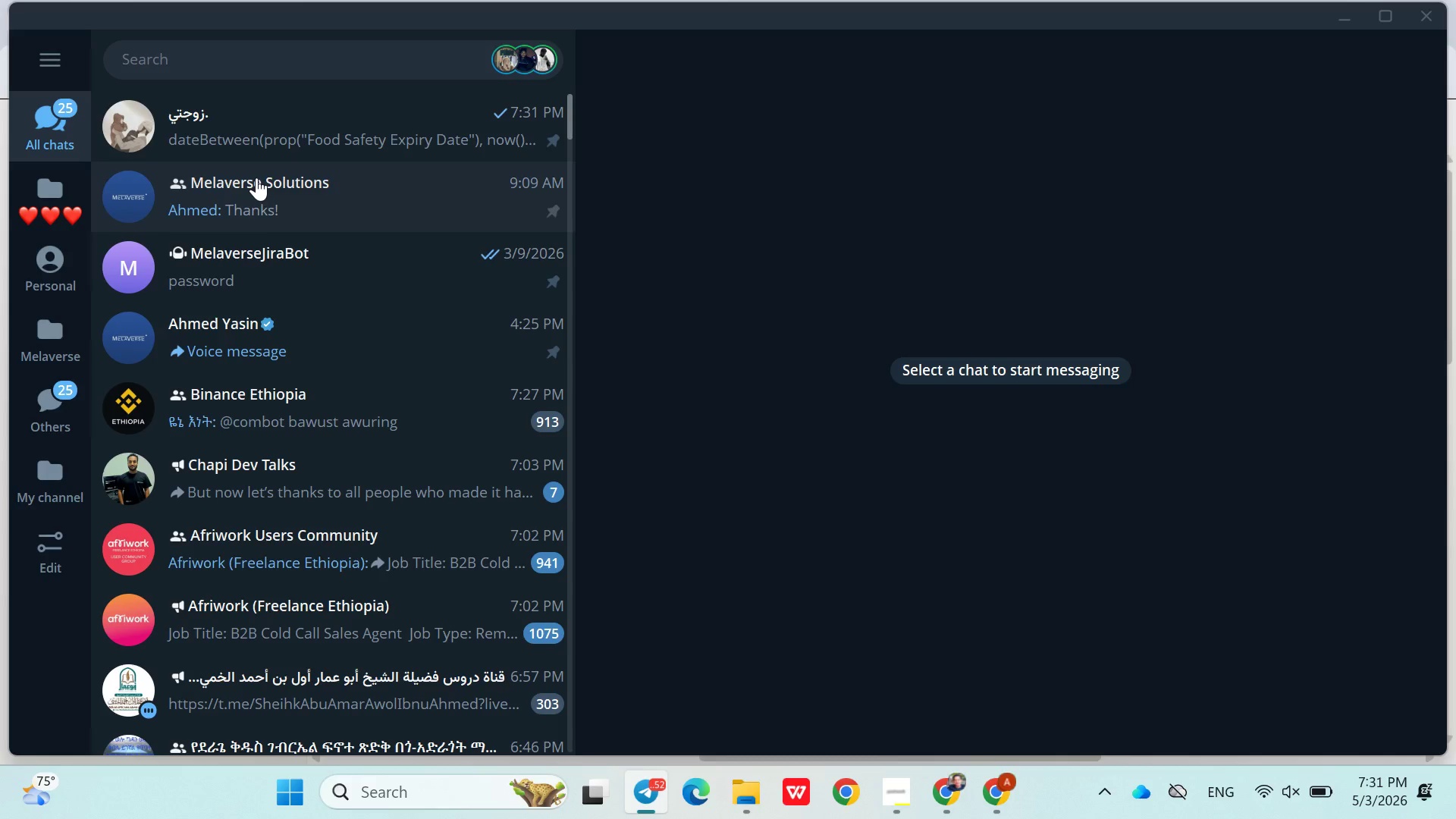 
left_click([278, 149])
 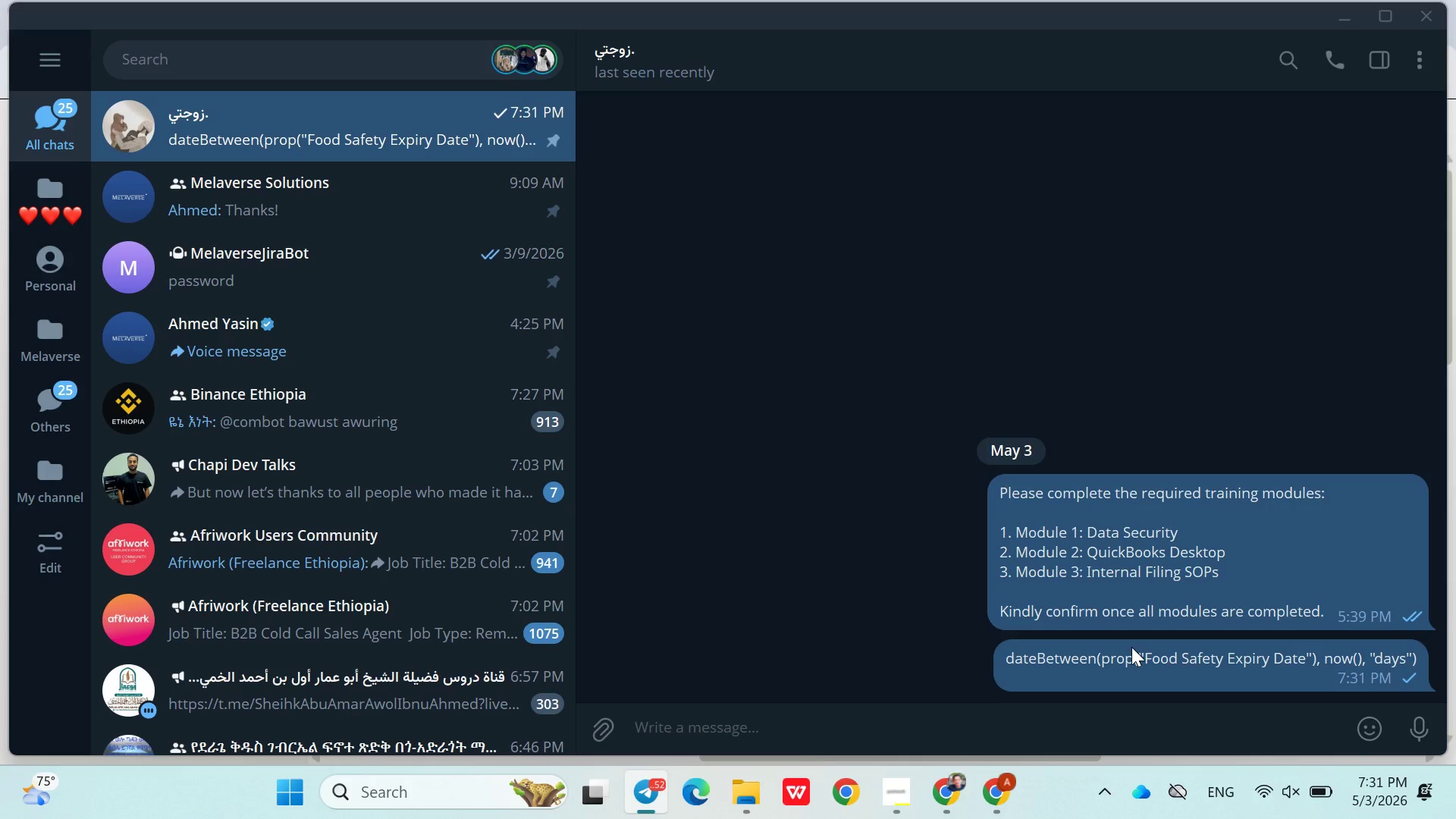 
right_click([1131, 647])
 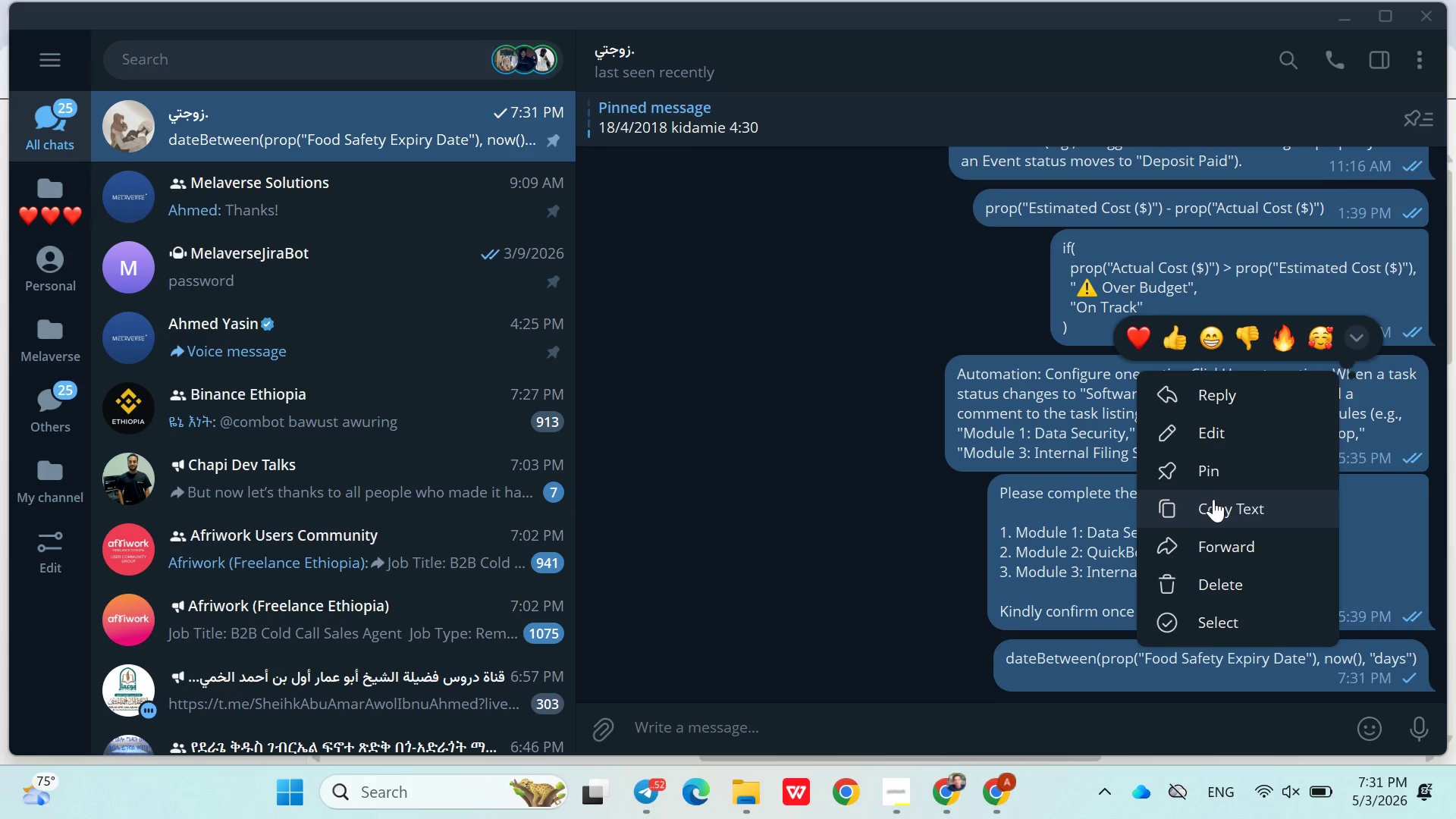 
left_click([1219, 506])
 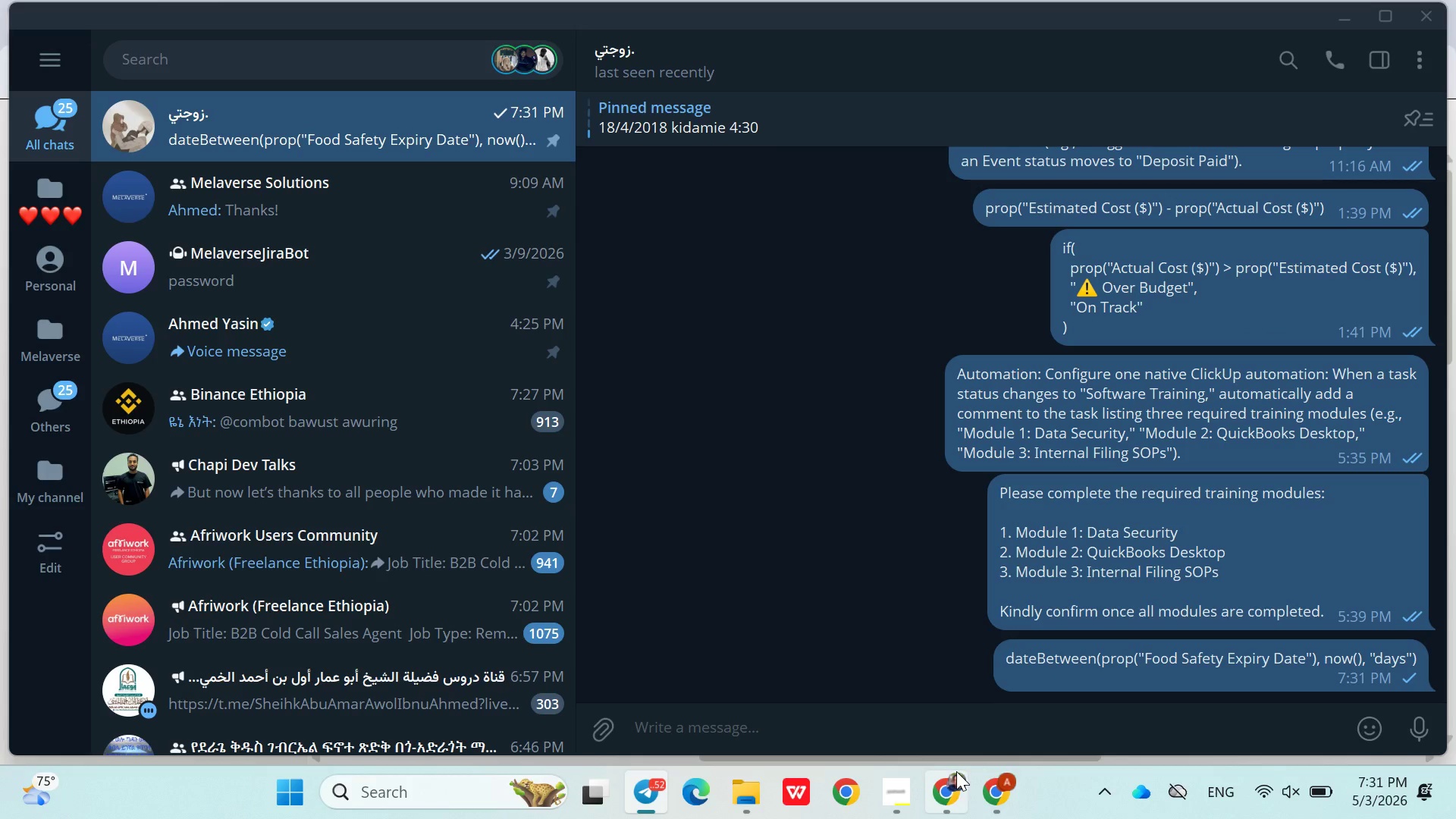 
left_click([956, 775])
 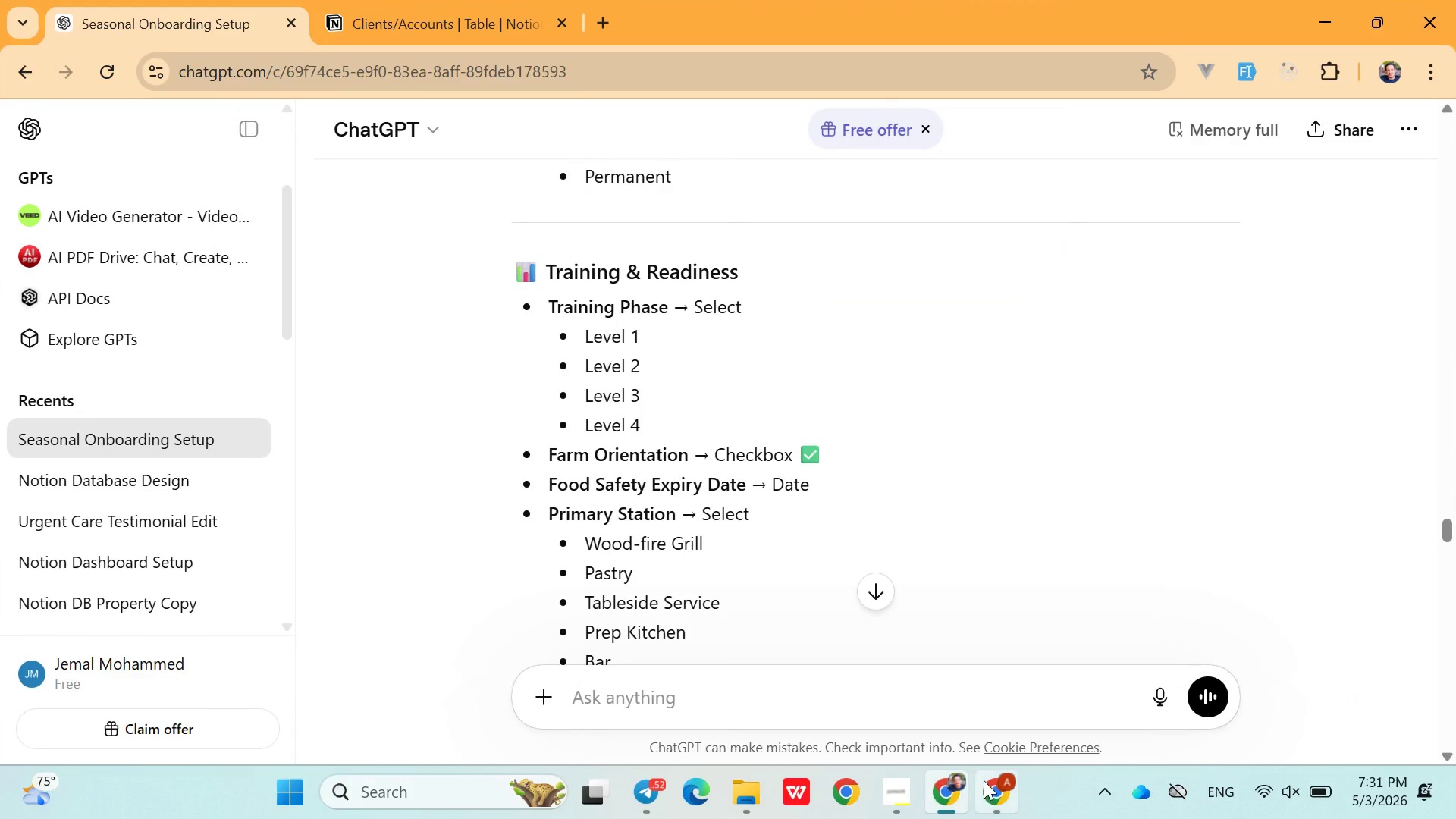 
left_click([984, 780])
 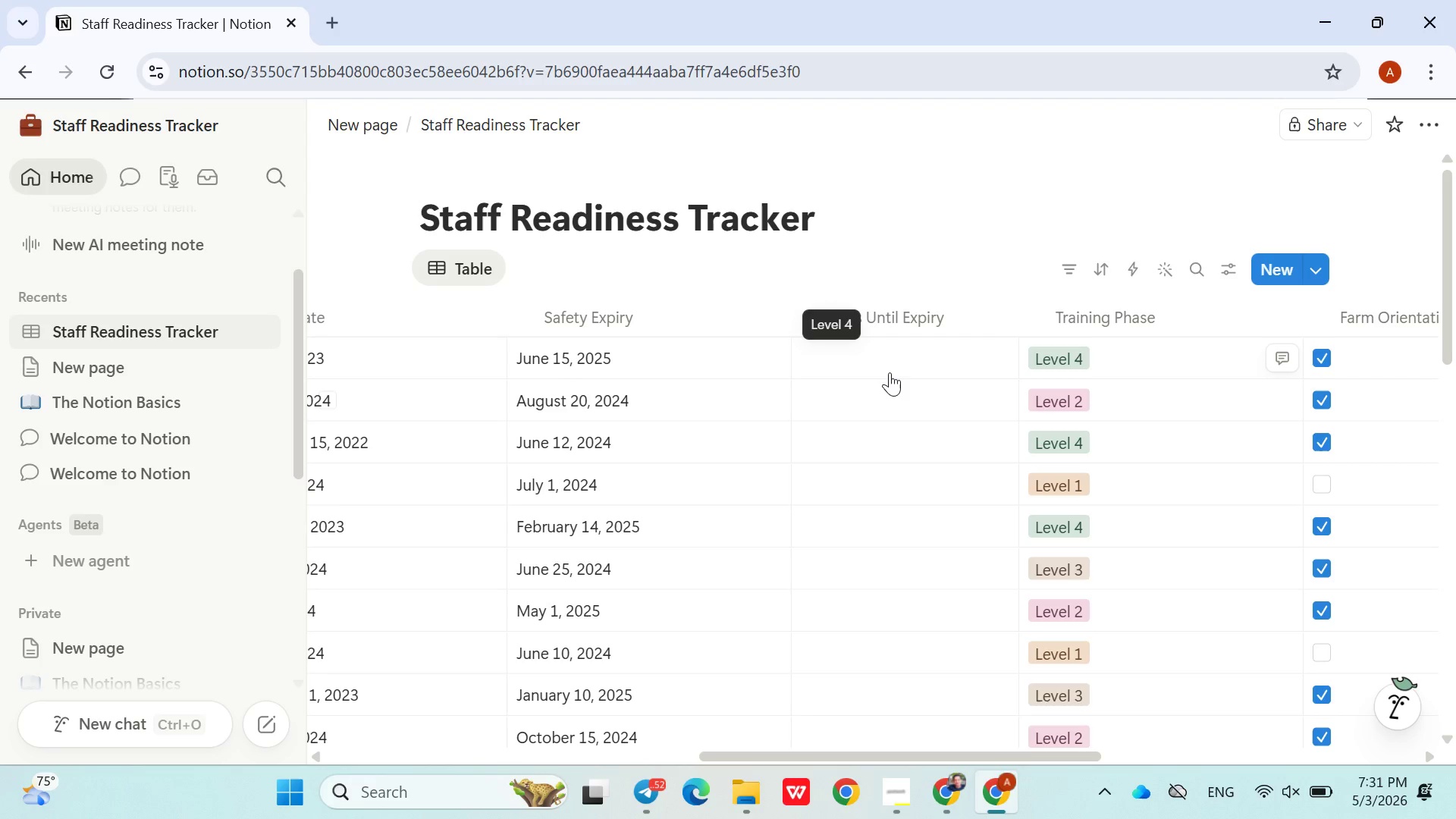 
left_click([890, 367])
 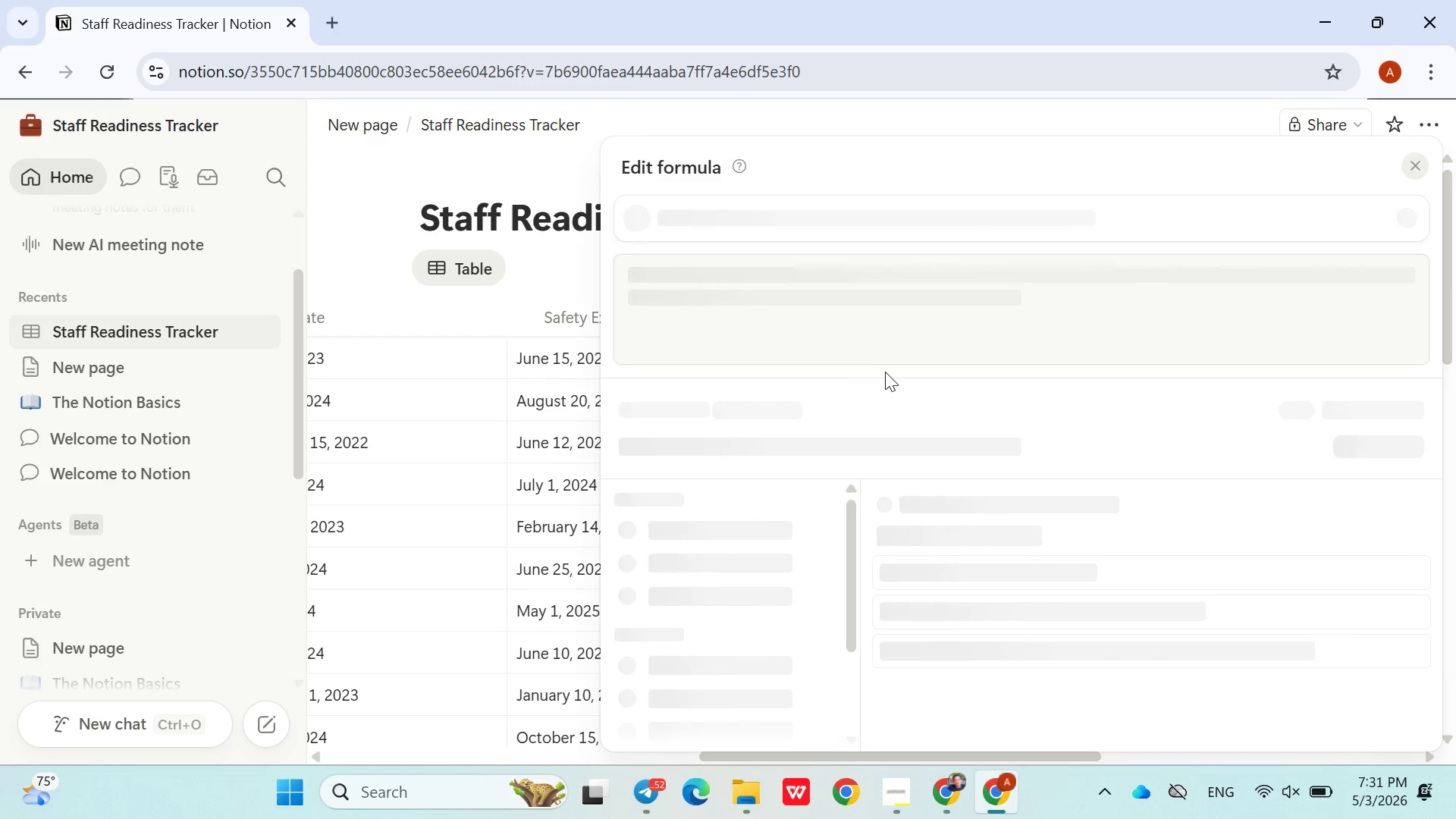 
wait(14.47)
 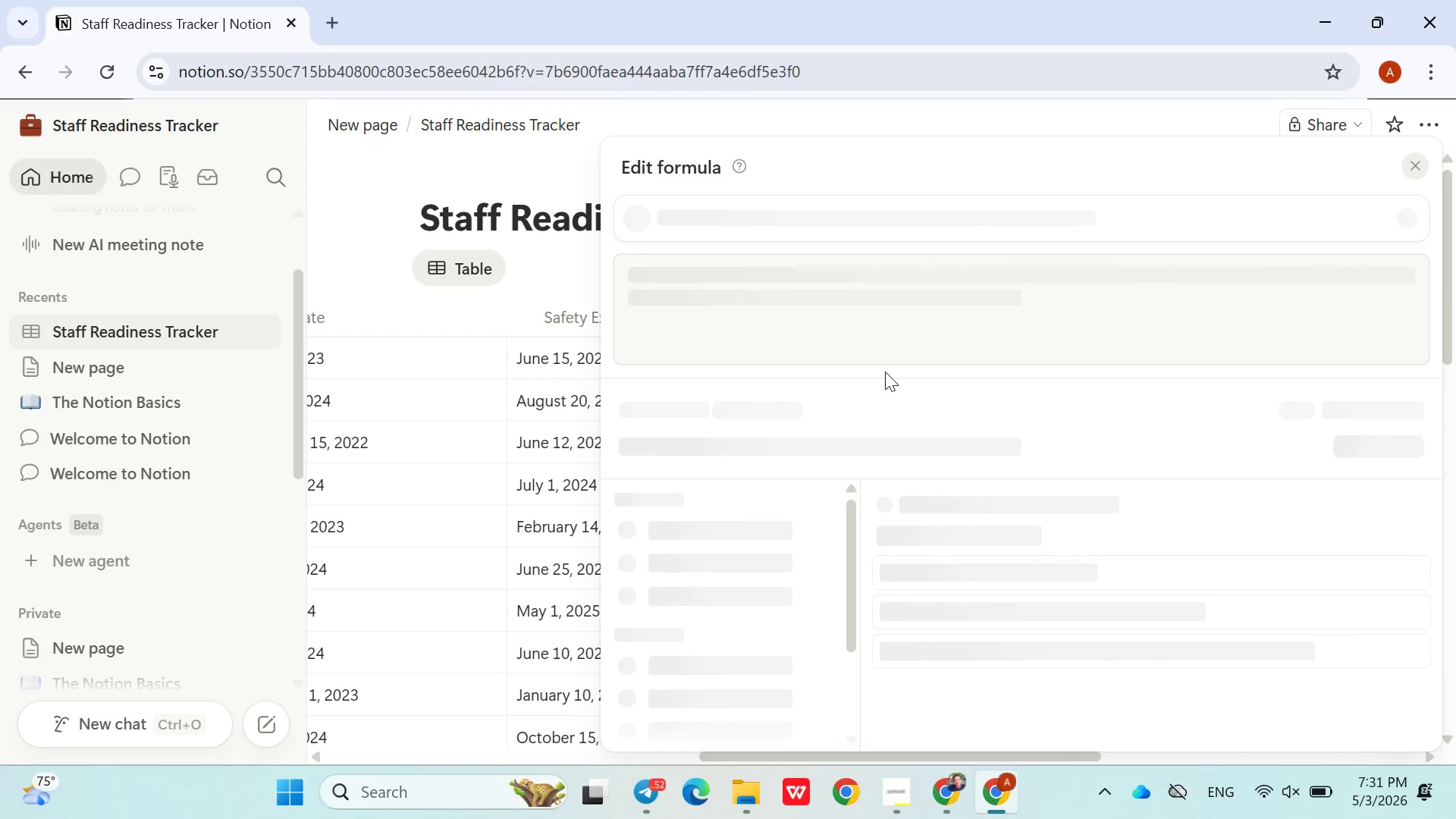 
left_click([576, 271])
 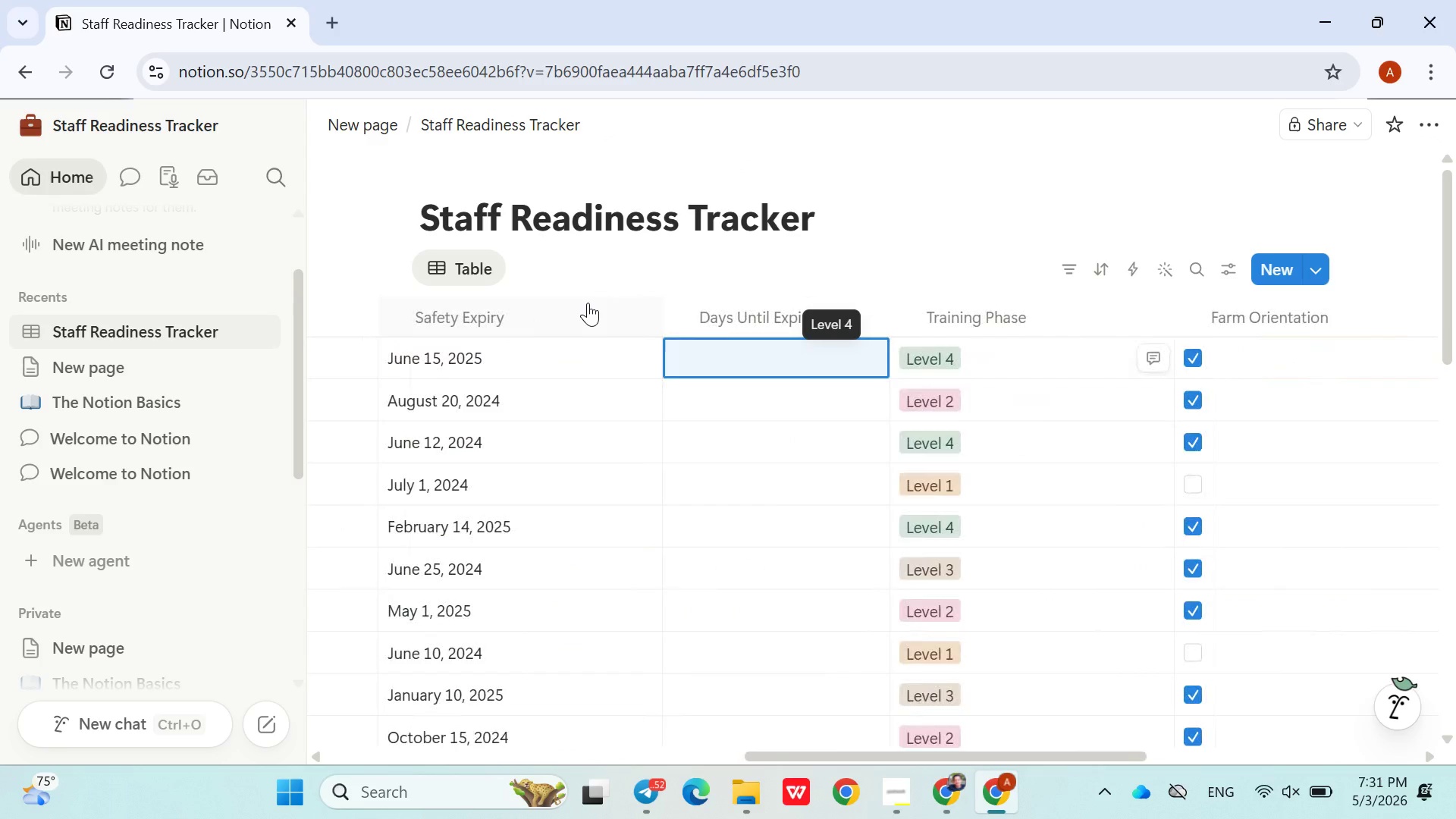 
left_click([711, 348])
 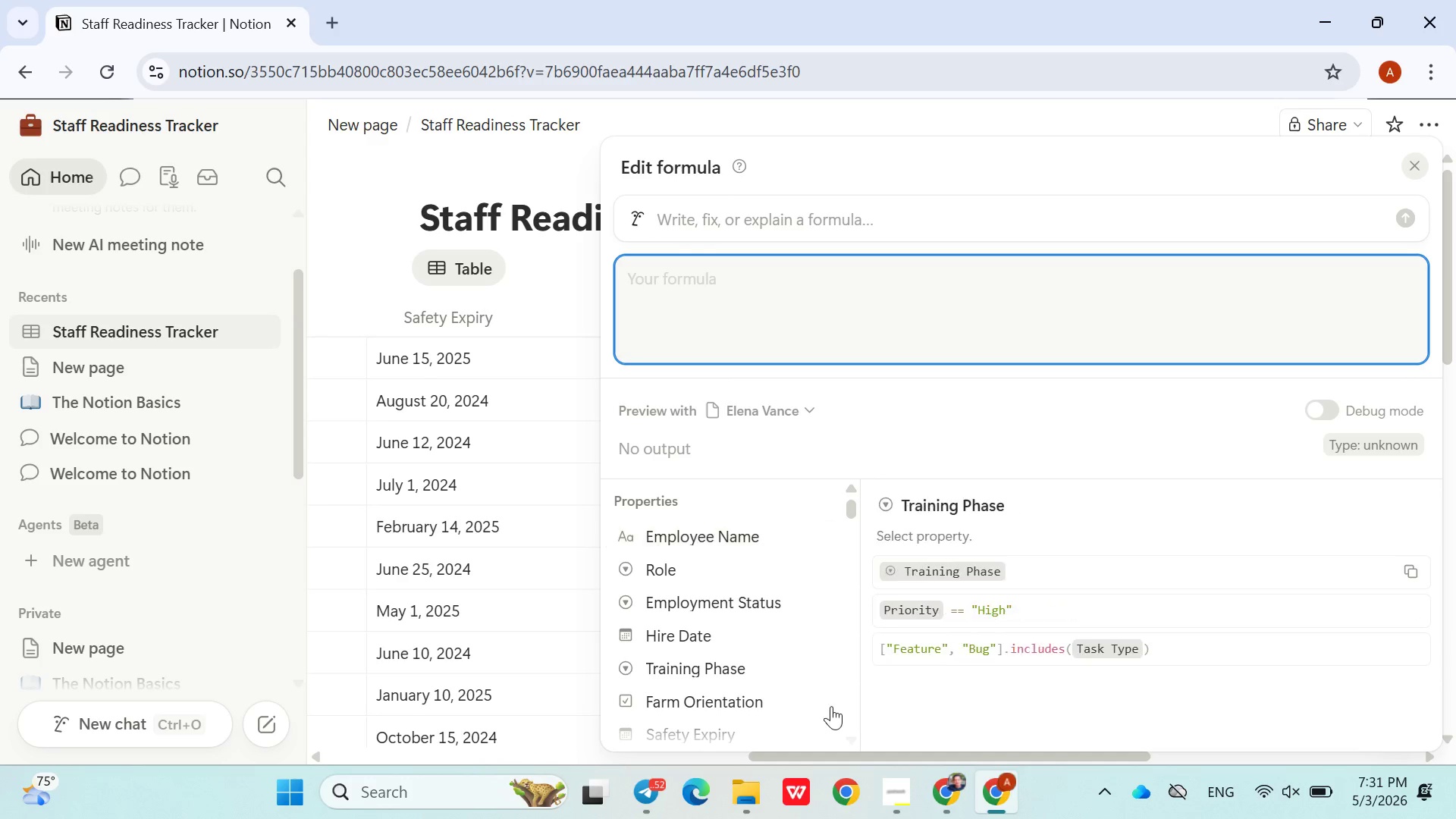 
left_click([901, 782])